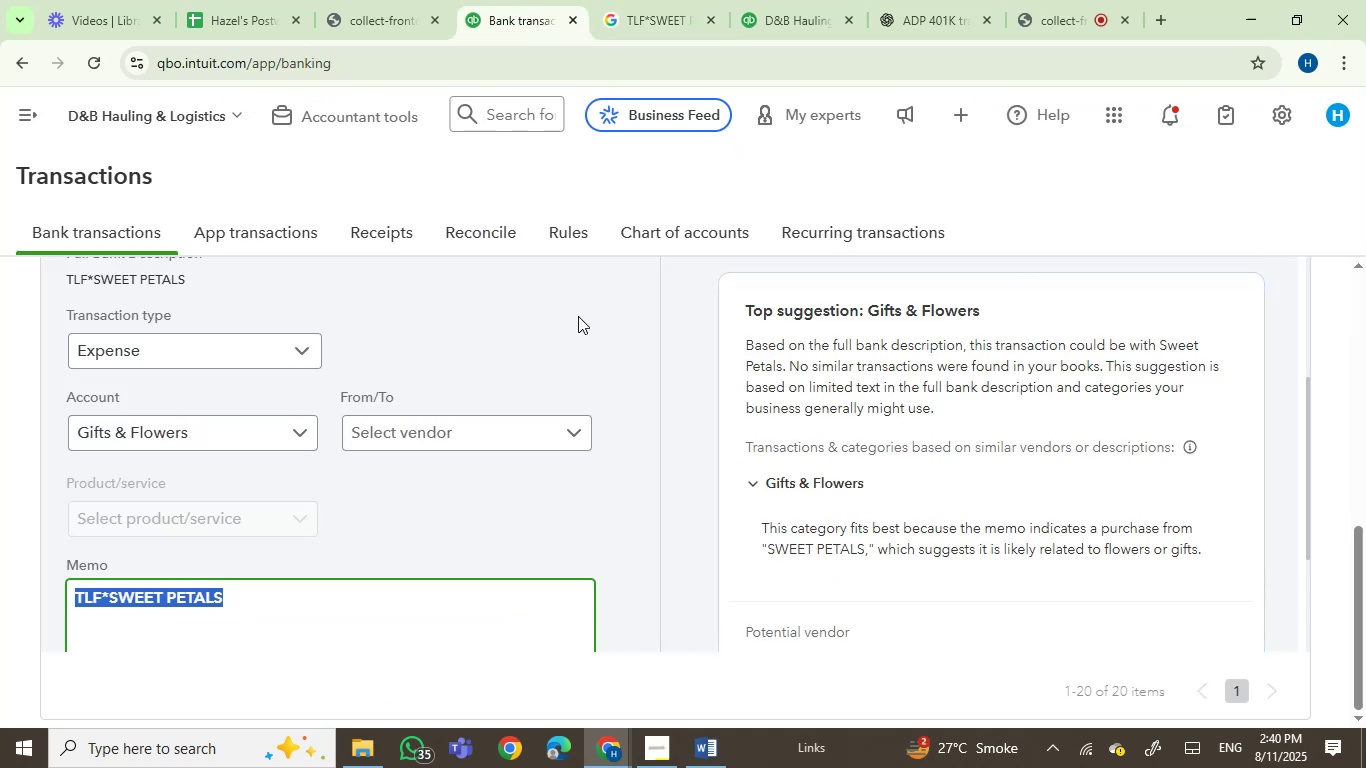 
scroll: coordinate [561, 439], scroll_direction: up, amount: 3.0
 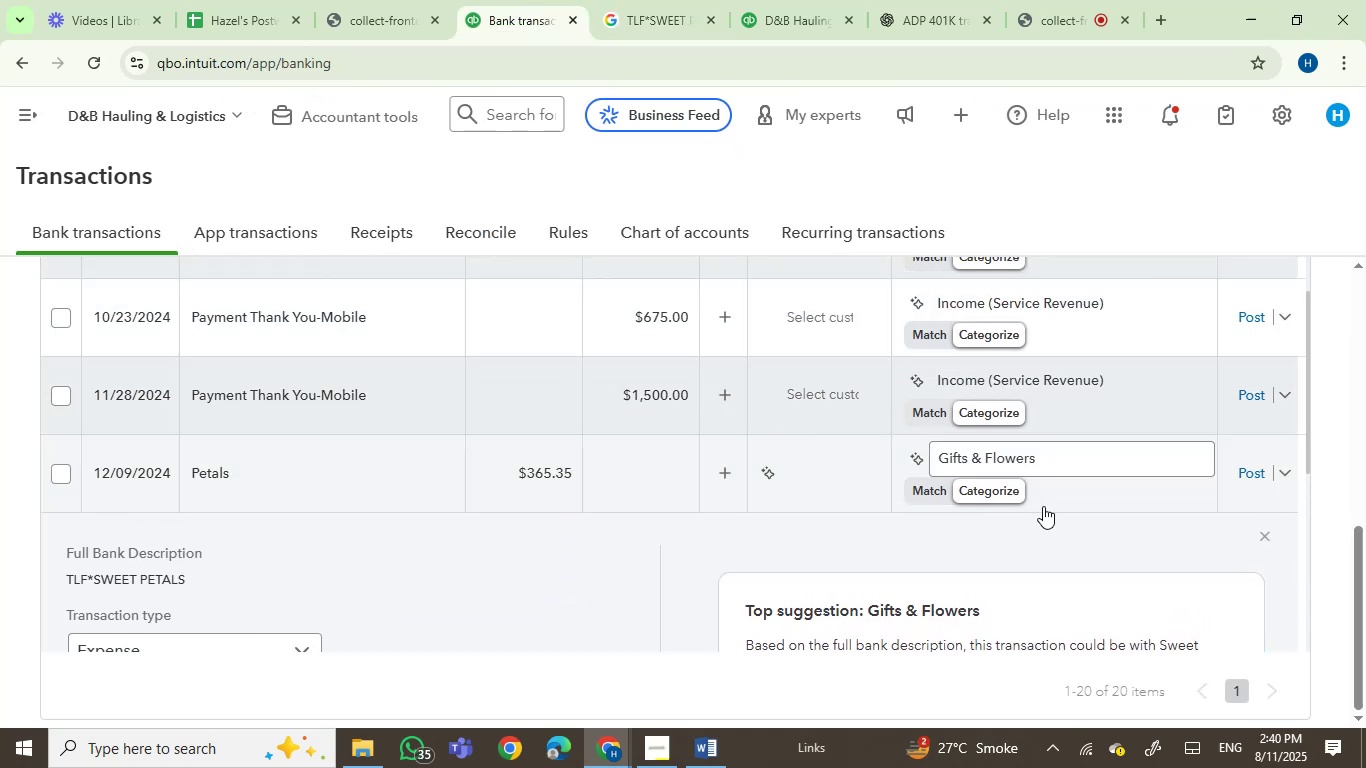 
left_click([997, 456])
 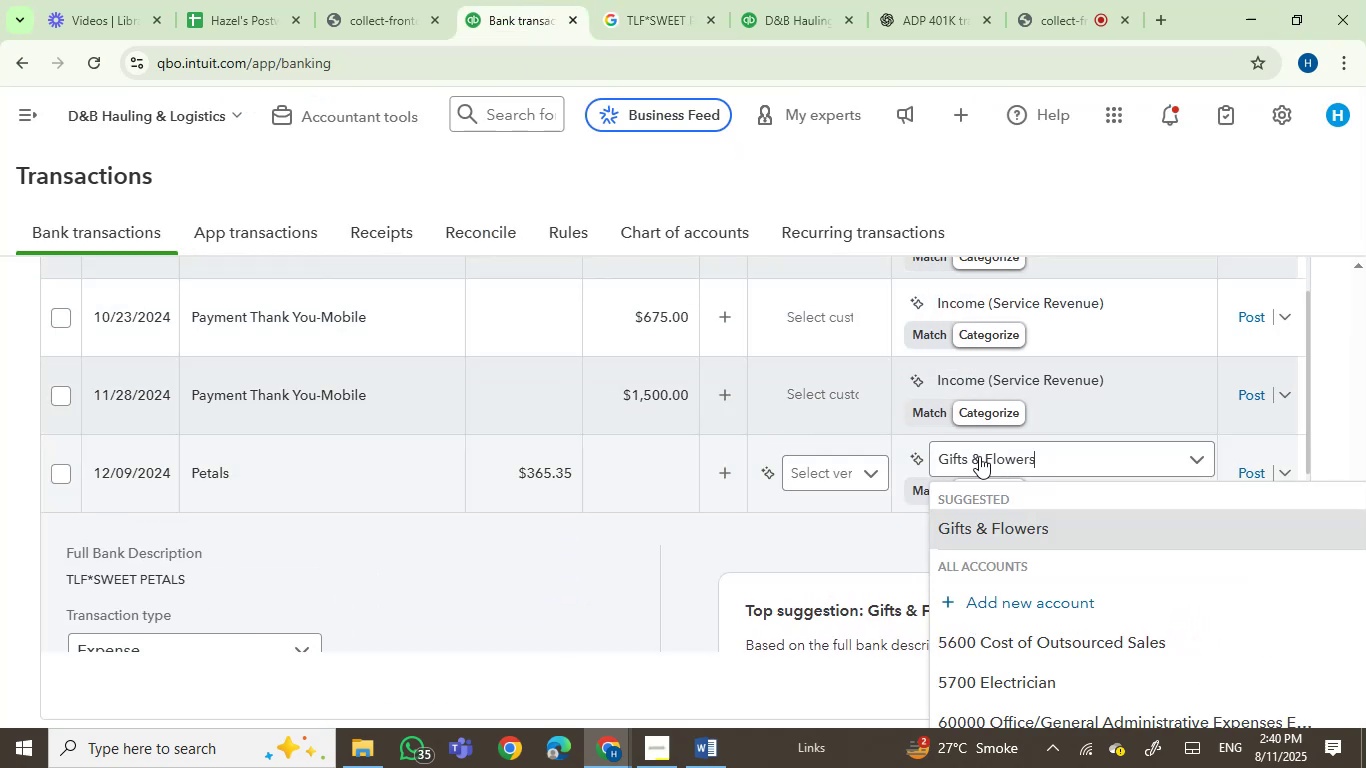 
left_click([979, 456])
 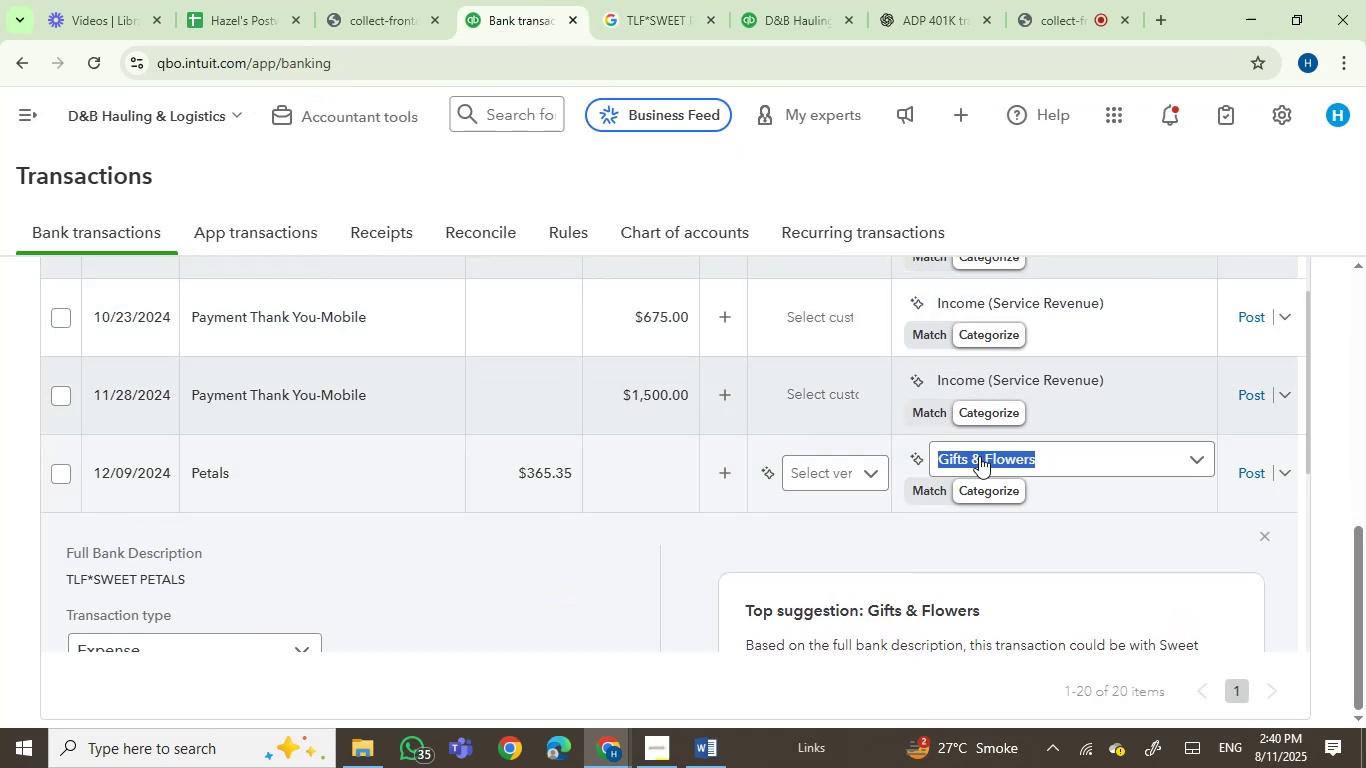 
type(owner)
 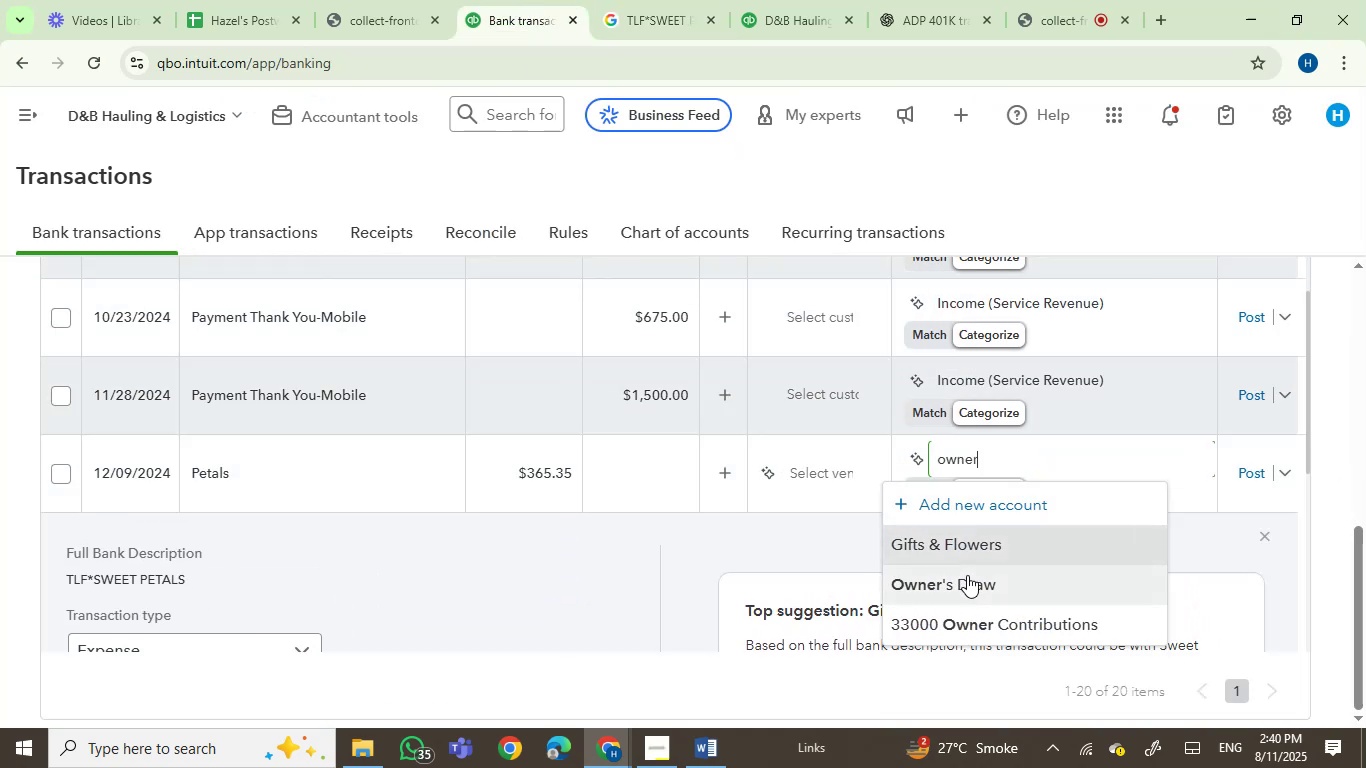 
left_click([964, 581])
 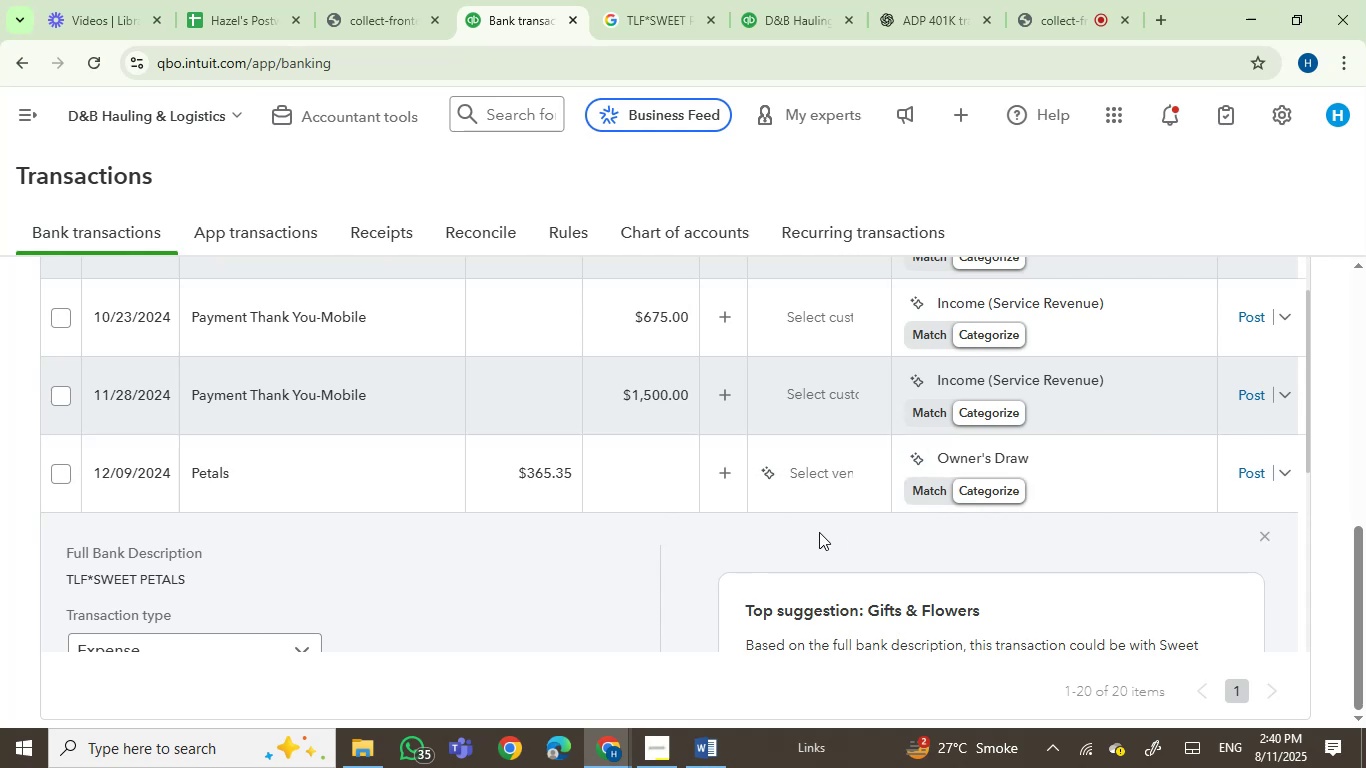 
left_click([1252, 473])
 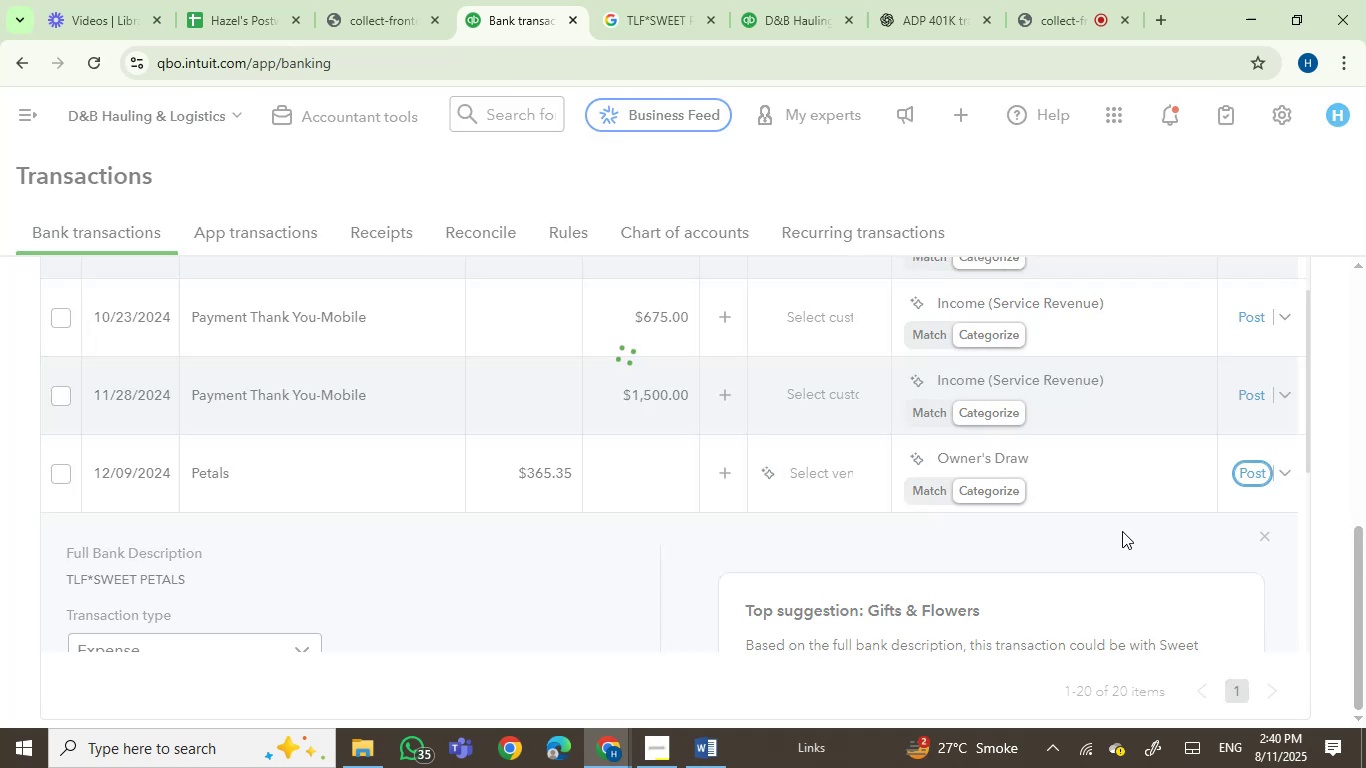 
wait(7.5)
 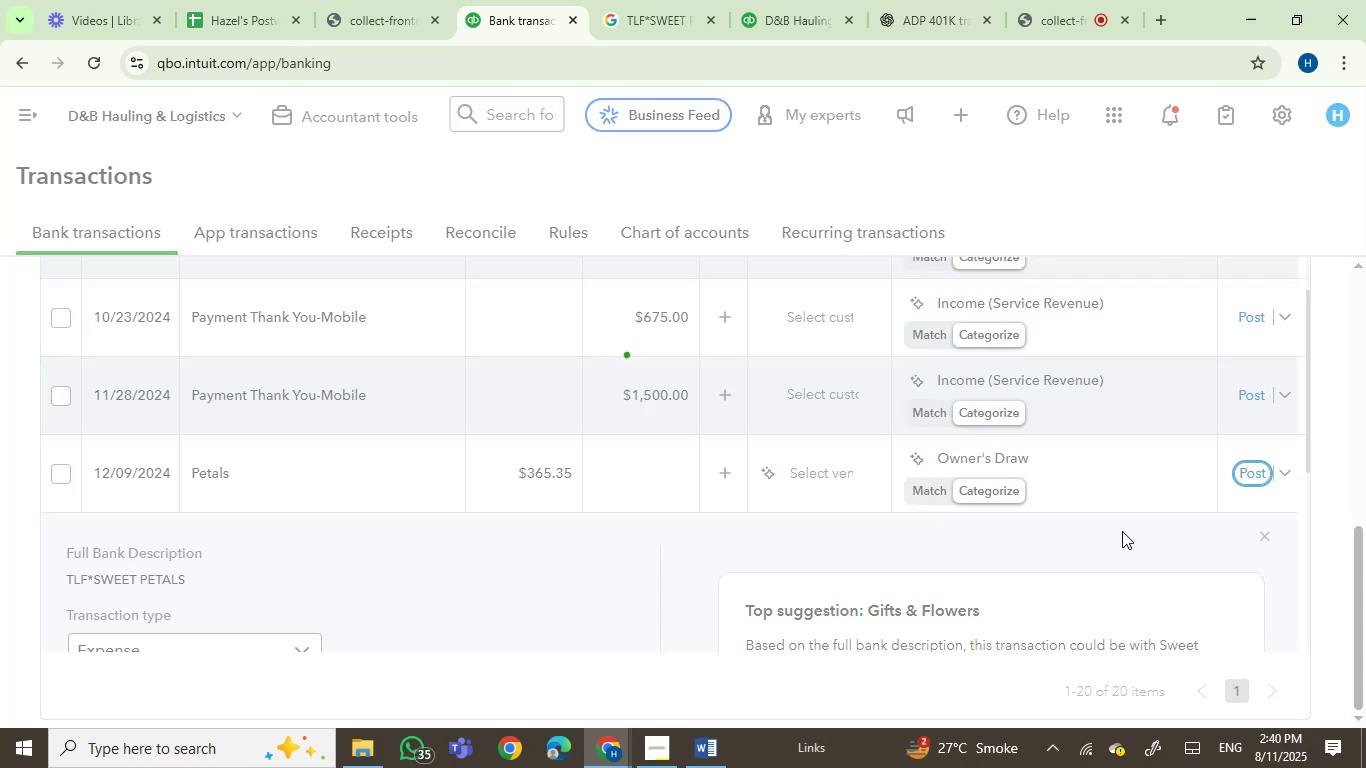 
left_click([392, 613])
 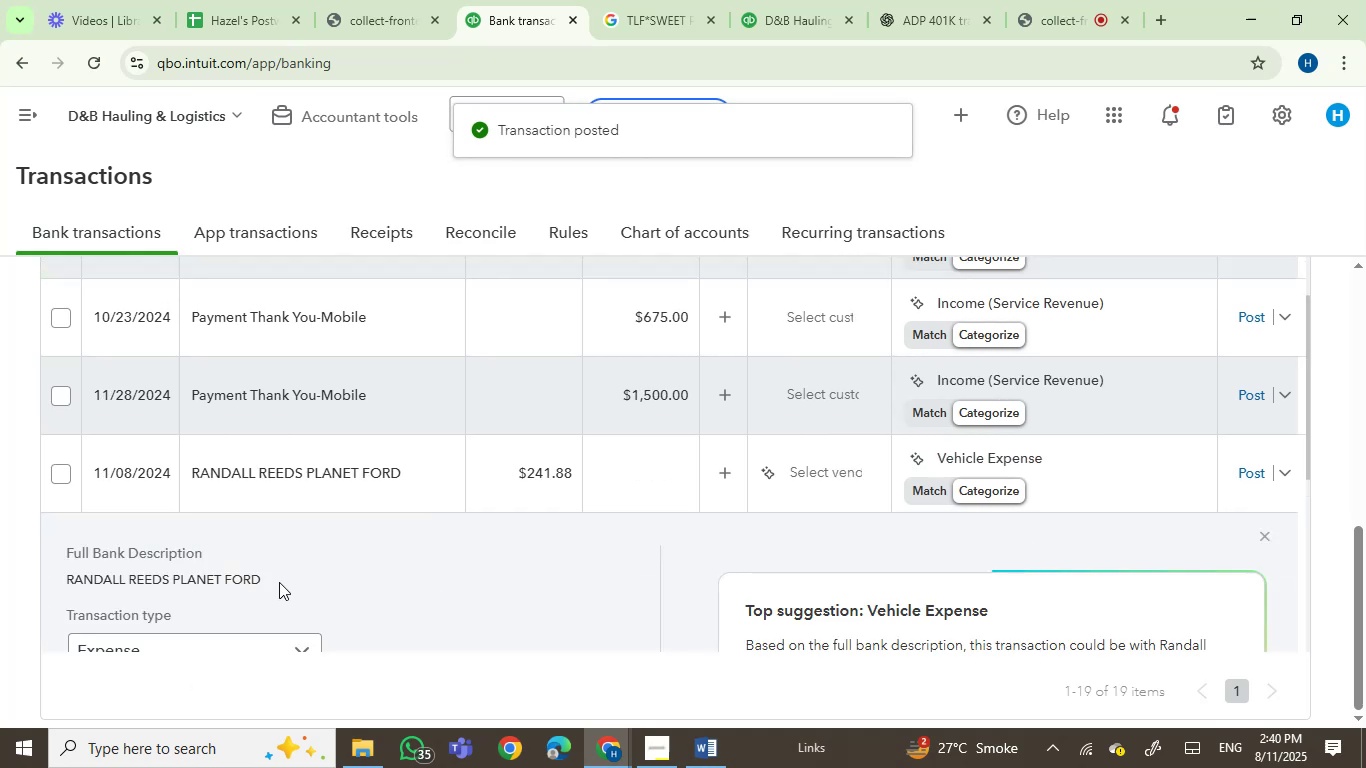 
left_click_drag(start_coordinate=[267, 580], to_coordinate=[68, 583])
 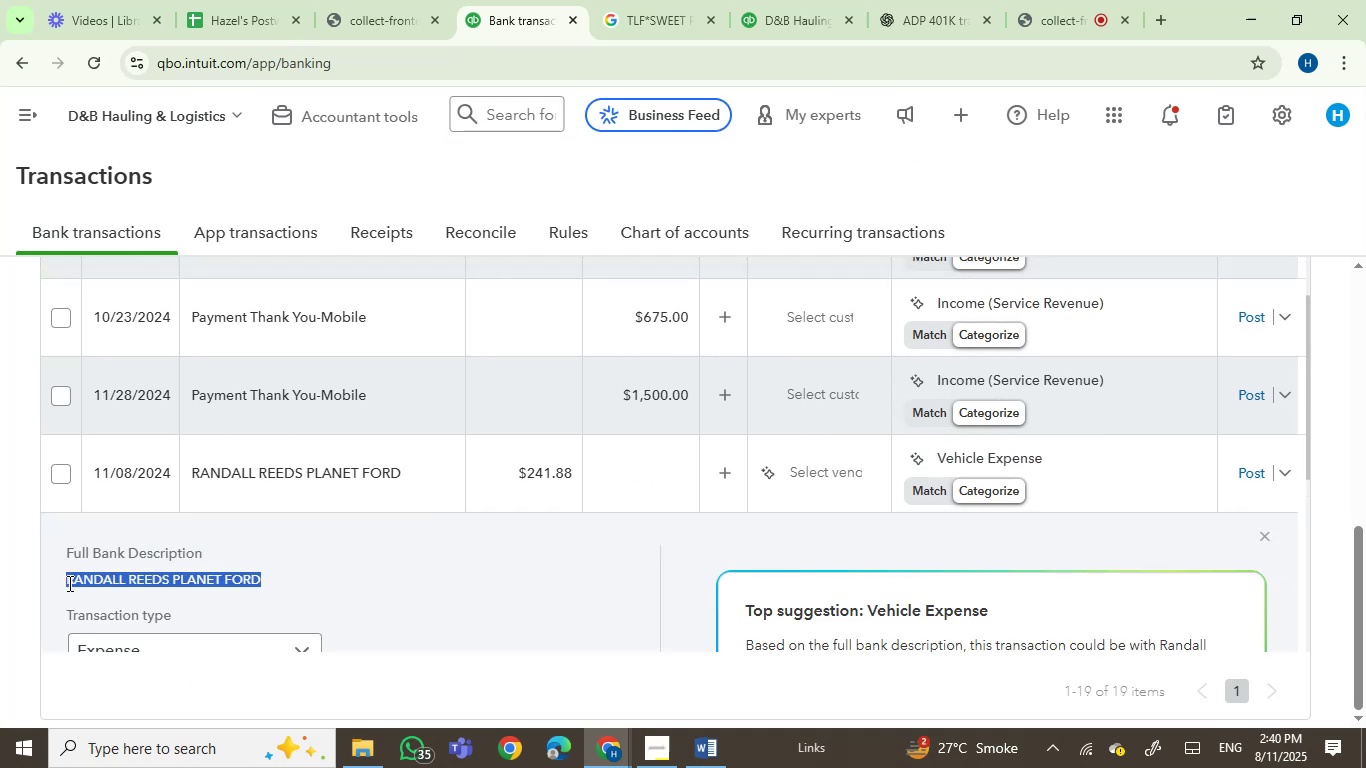 
key(Control+C)
 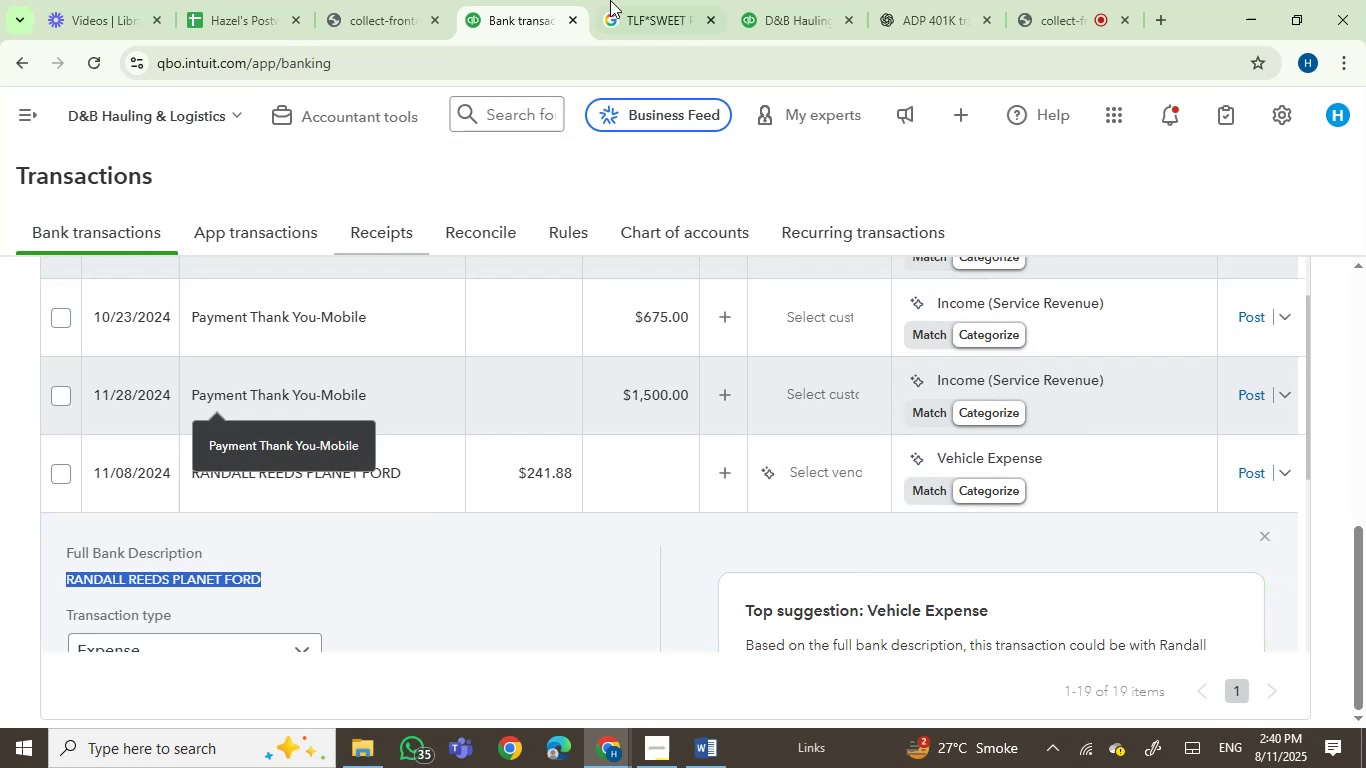 
left_click([618, 0])
 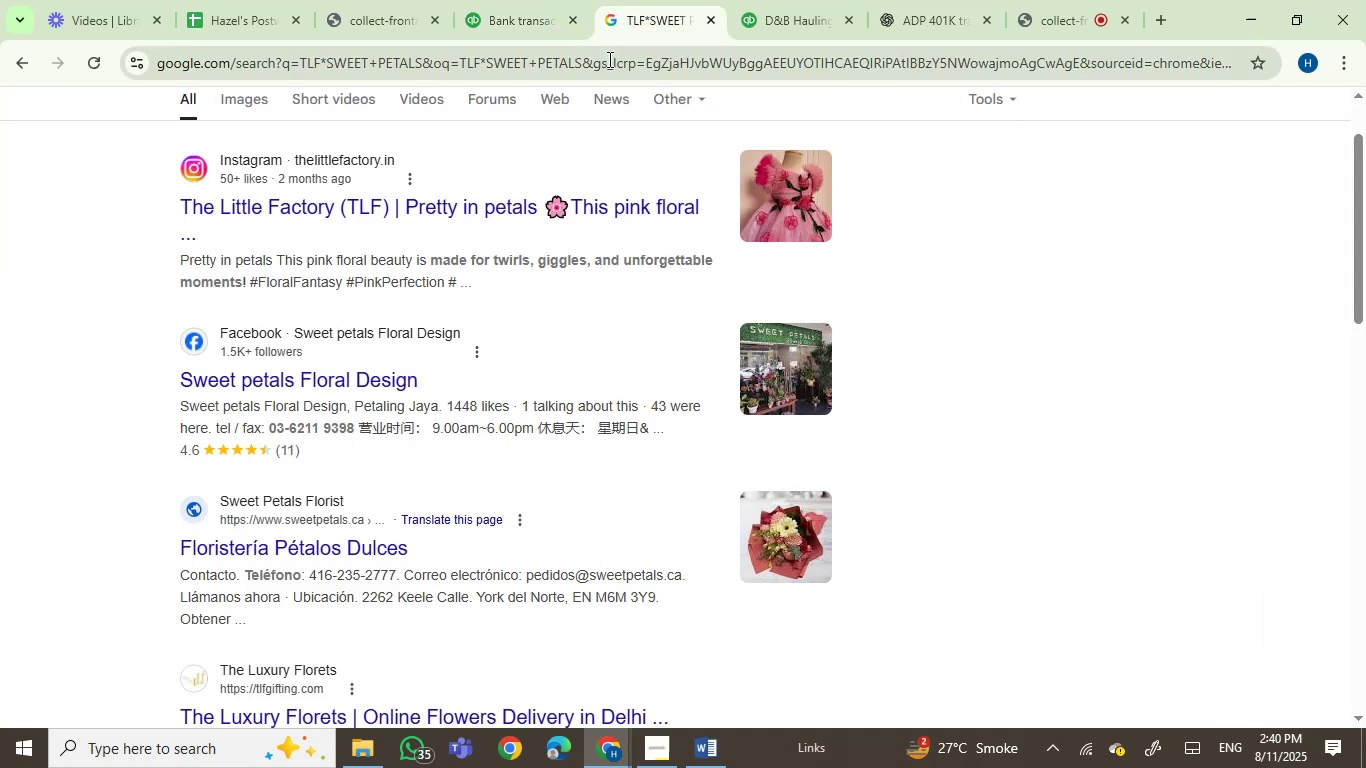 
key(Control+ControlLeft)
 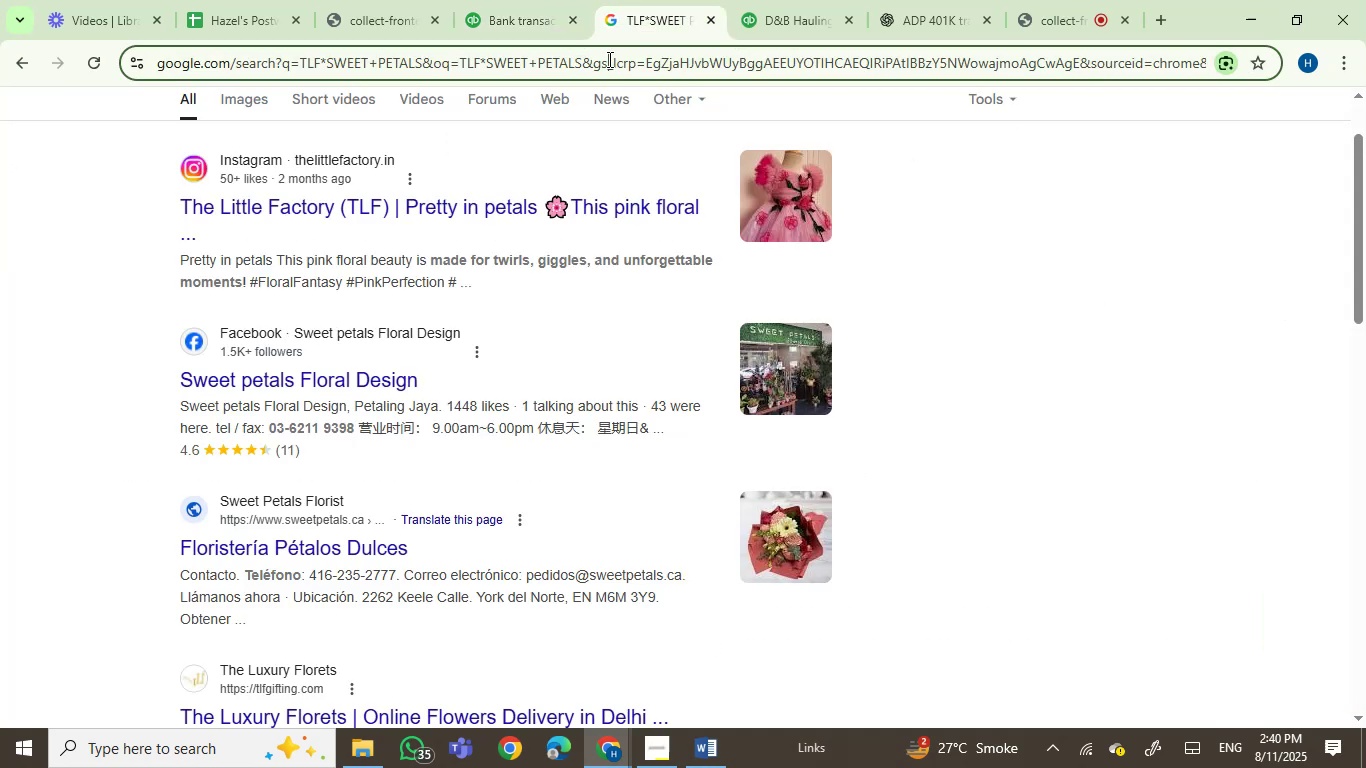 
double_click([608, 59])
 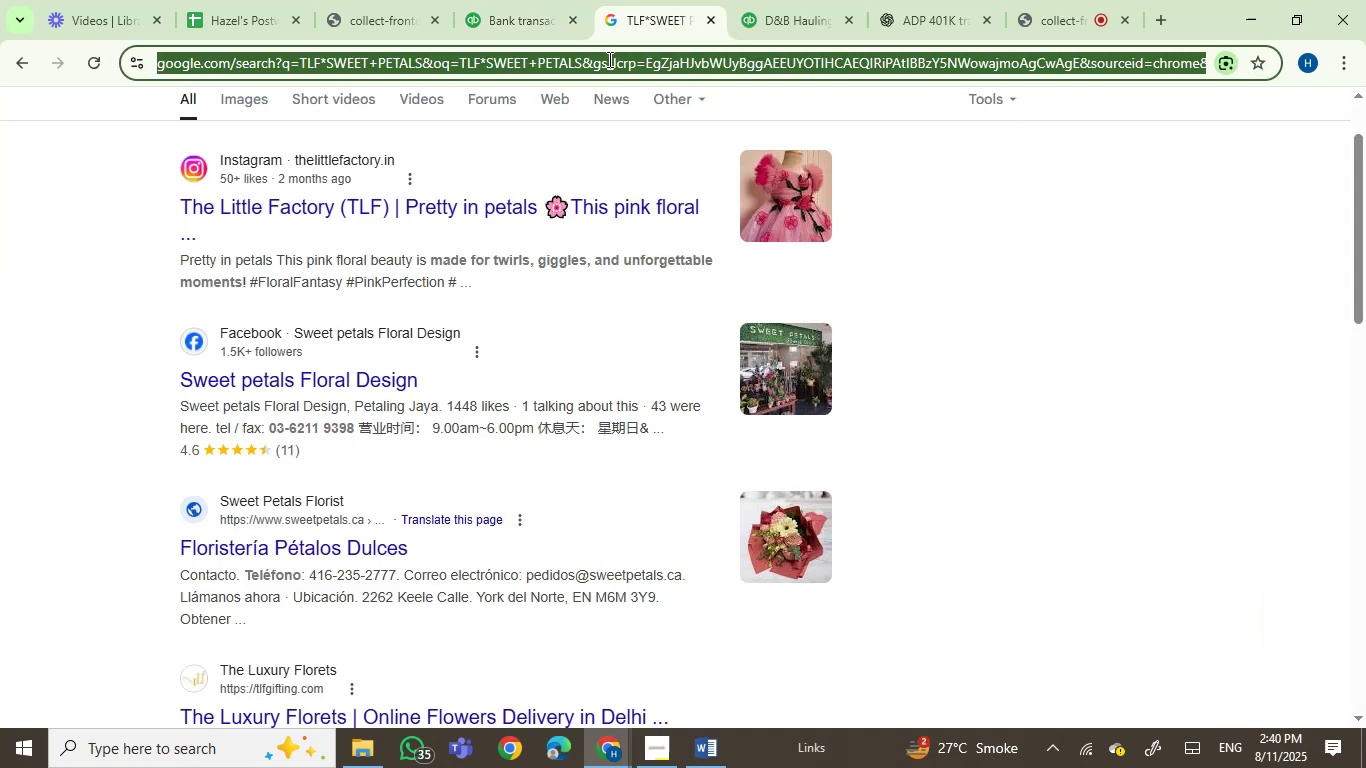 
key(Control+V)
 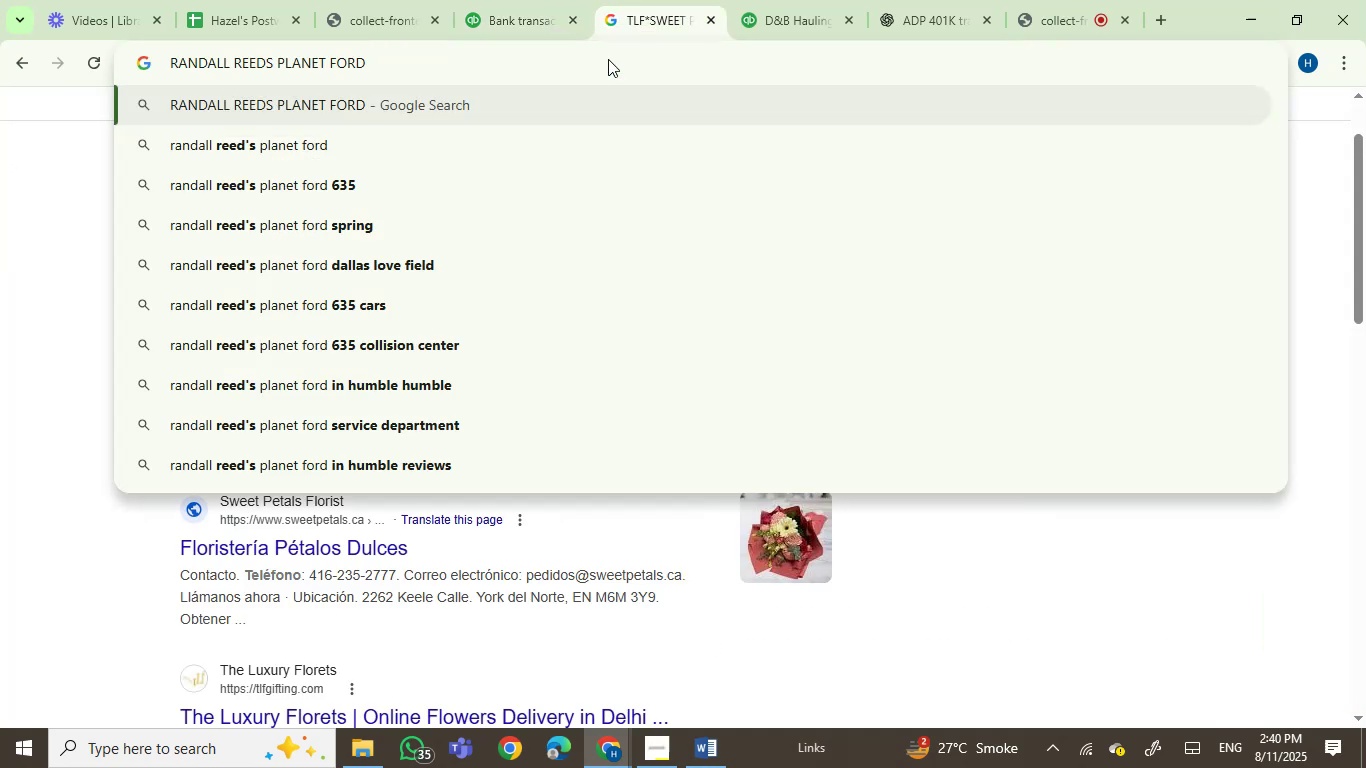 
key(Enter)
 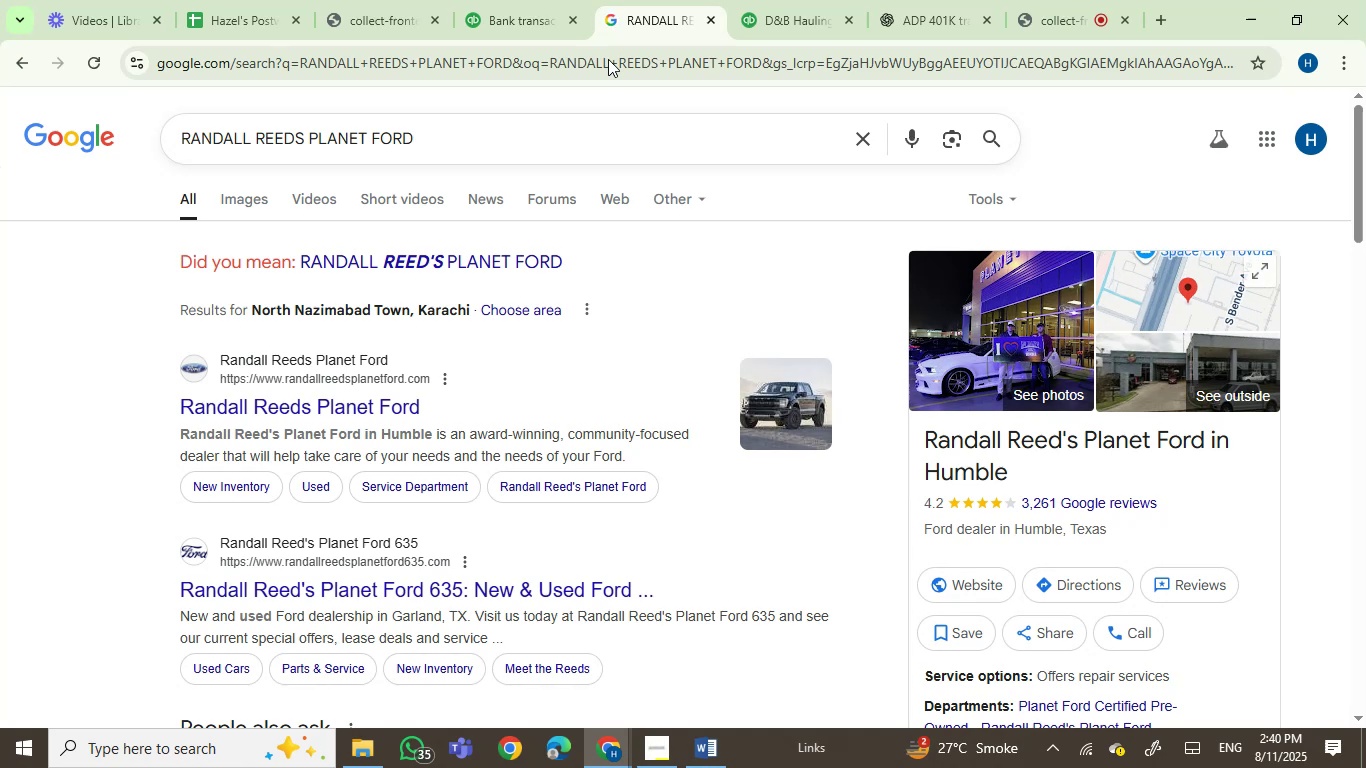 
wait(11.79)
 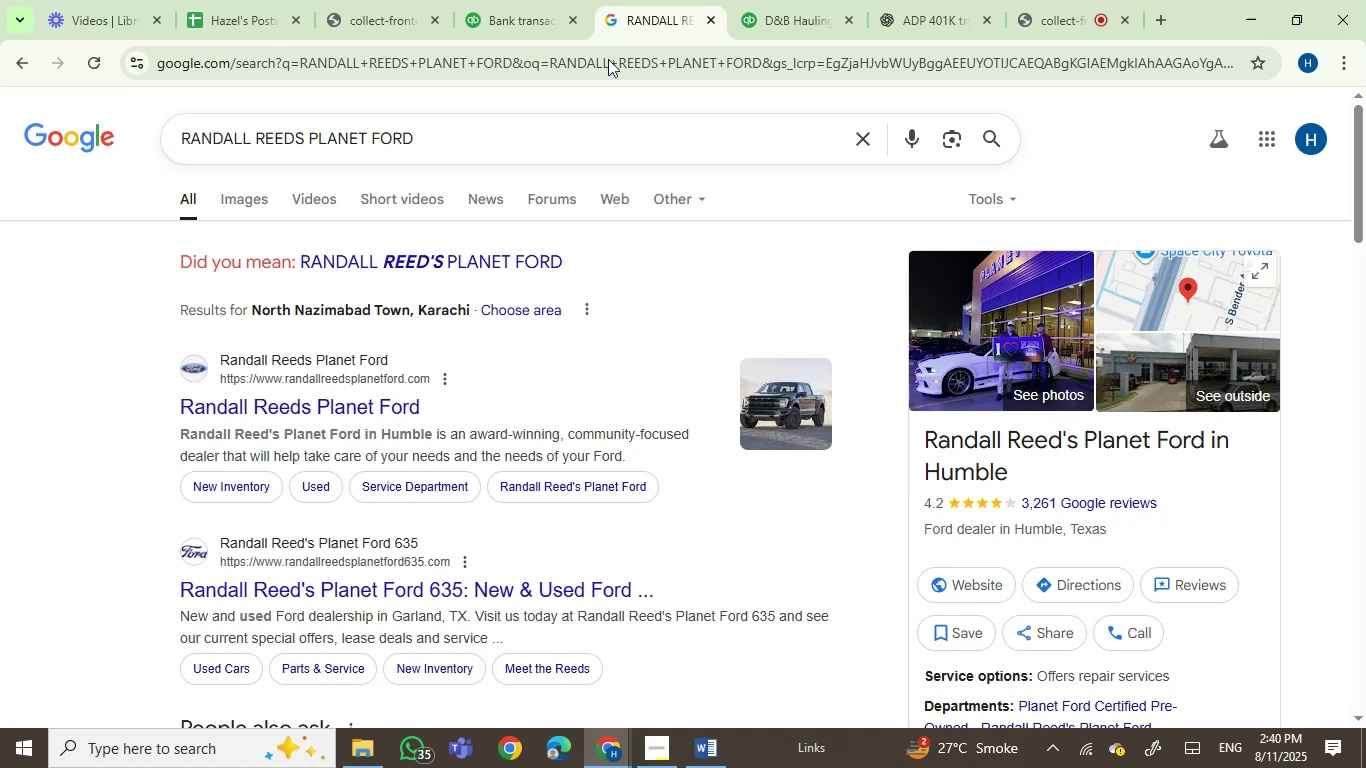 
mouse_move([474, 24])
 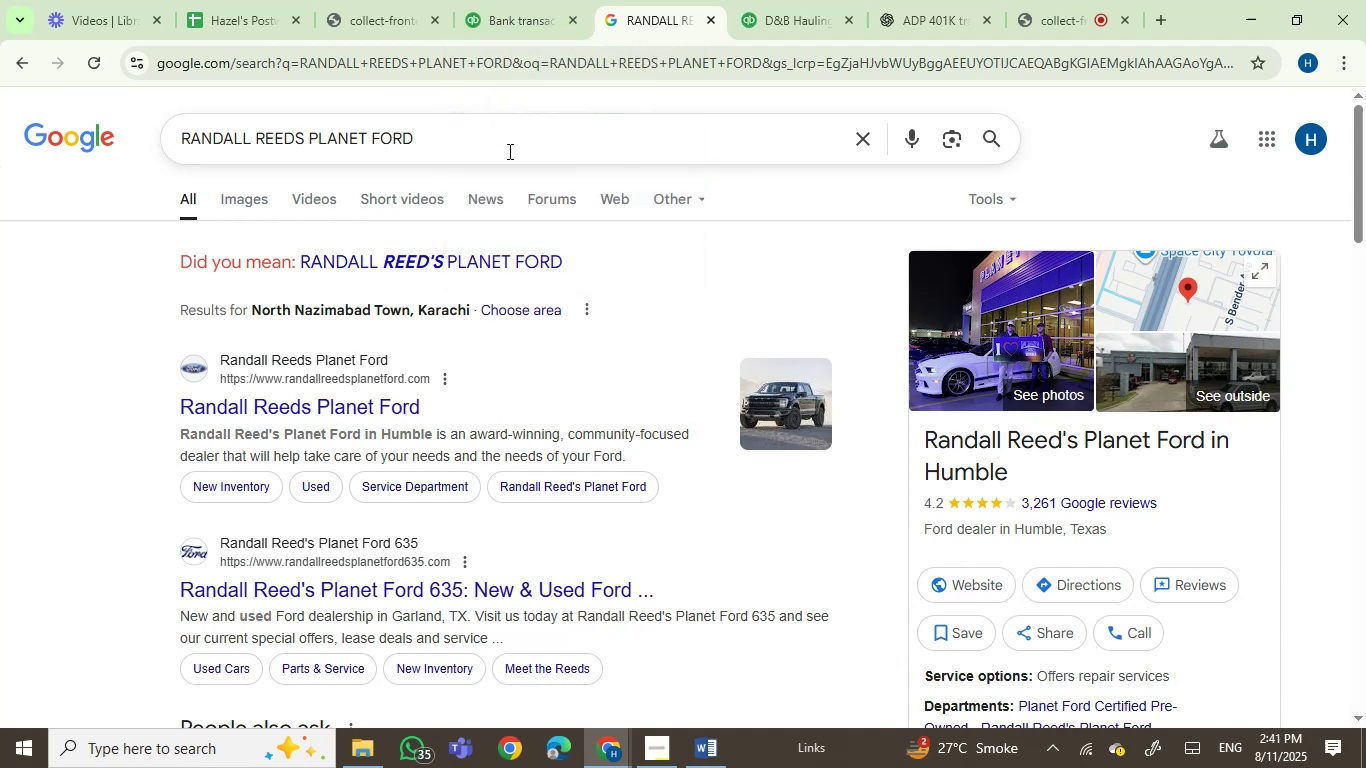 
wait(5.76)
 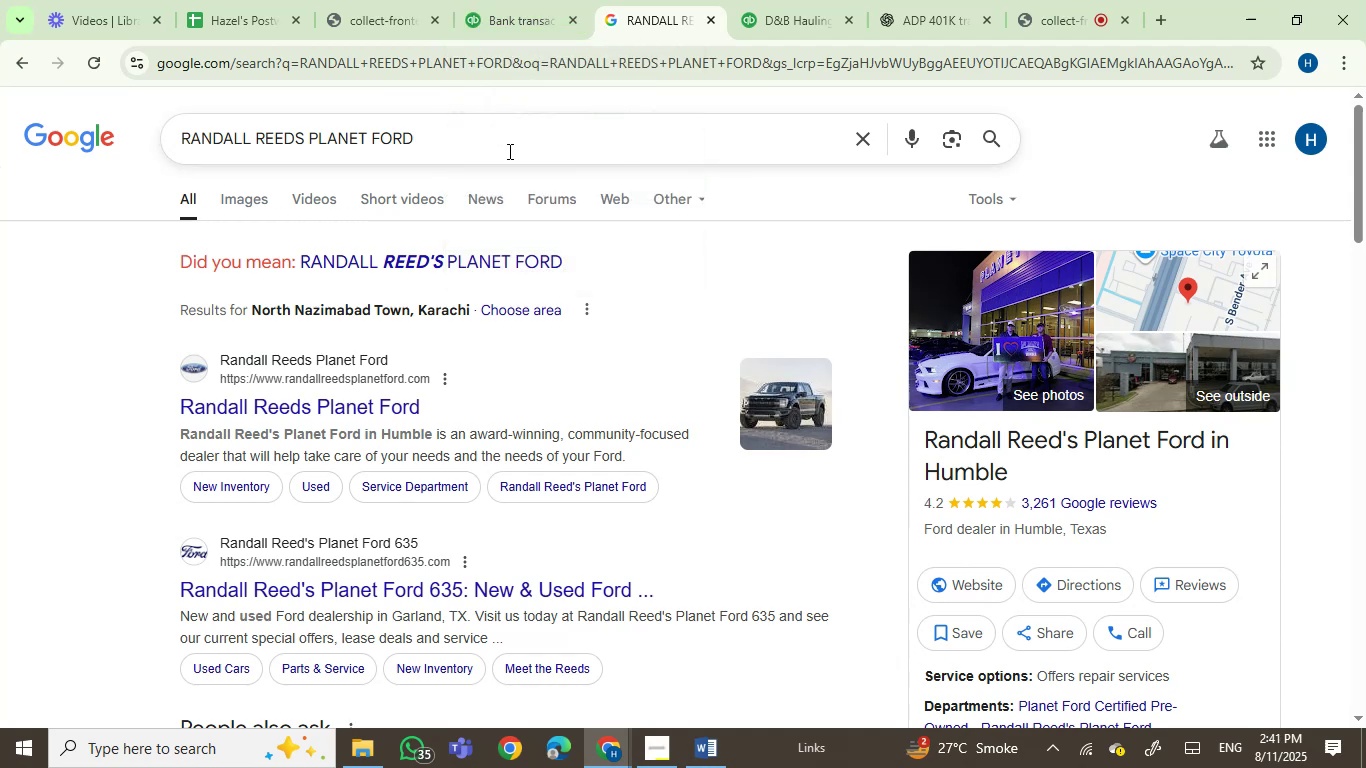 
left_click([515, 8])
 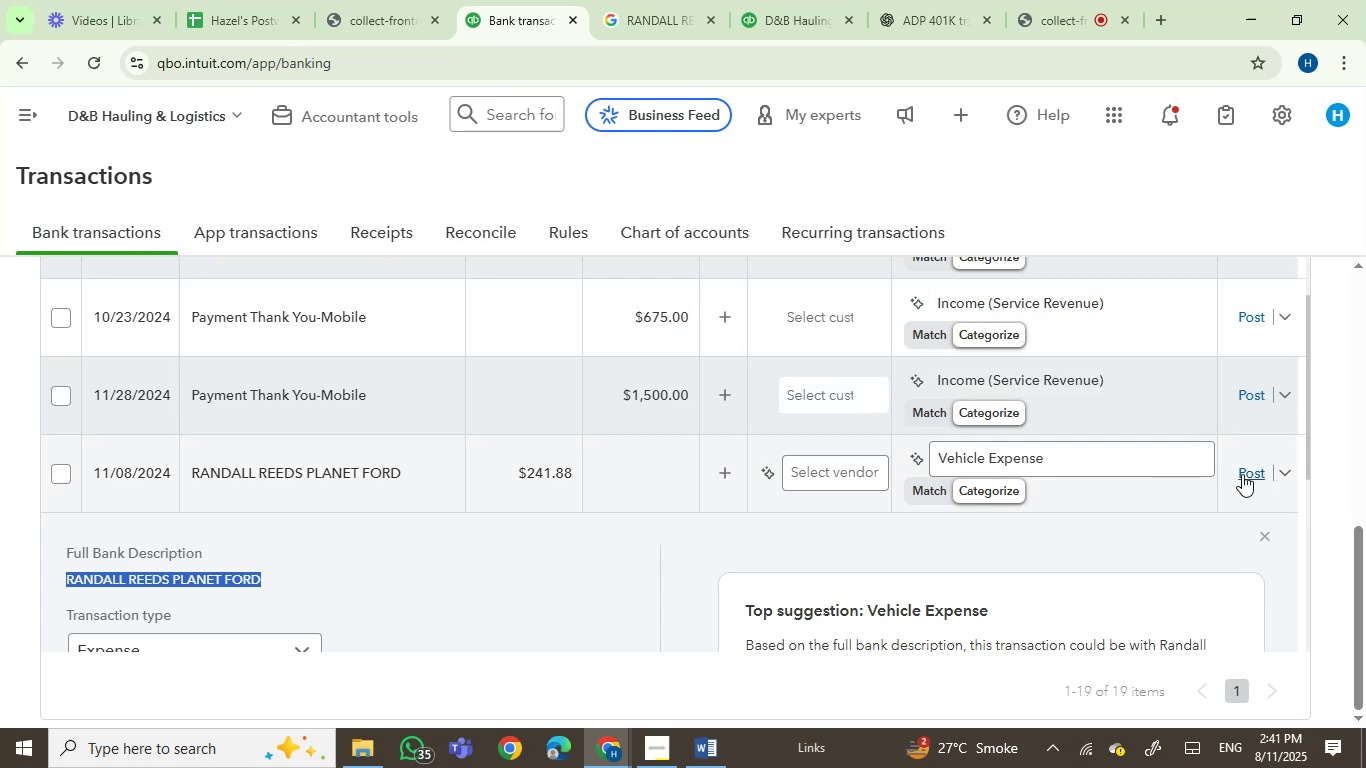 
wait(6.66)
 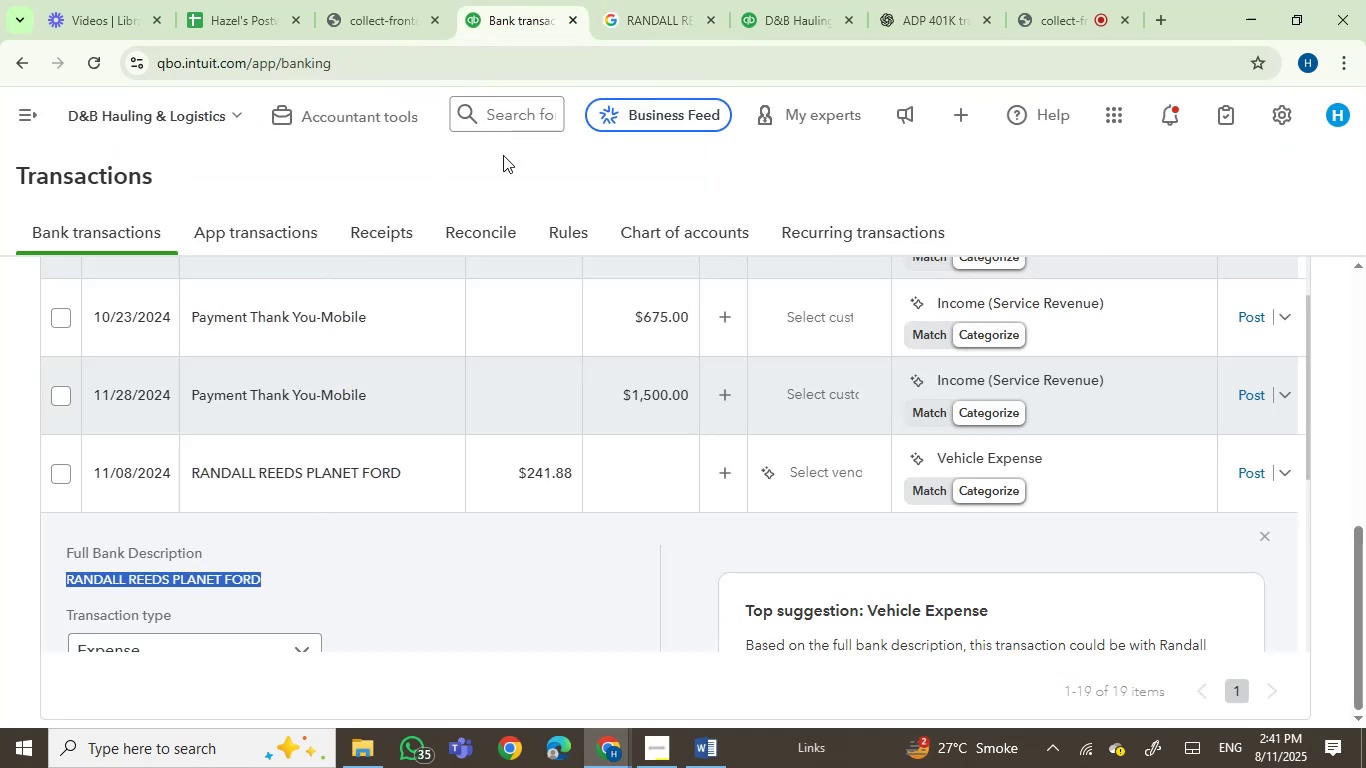 
left_click([934, 17])
 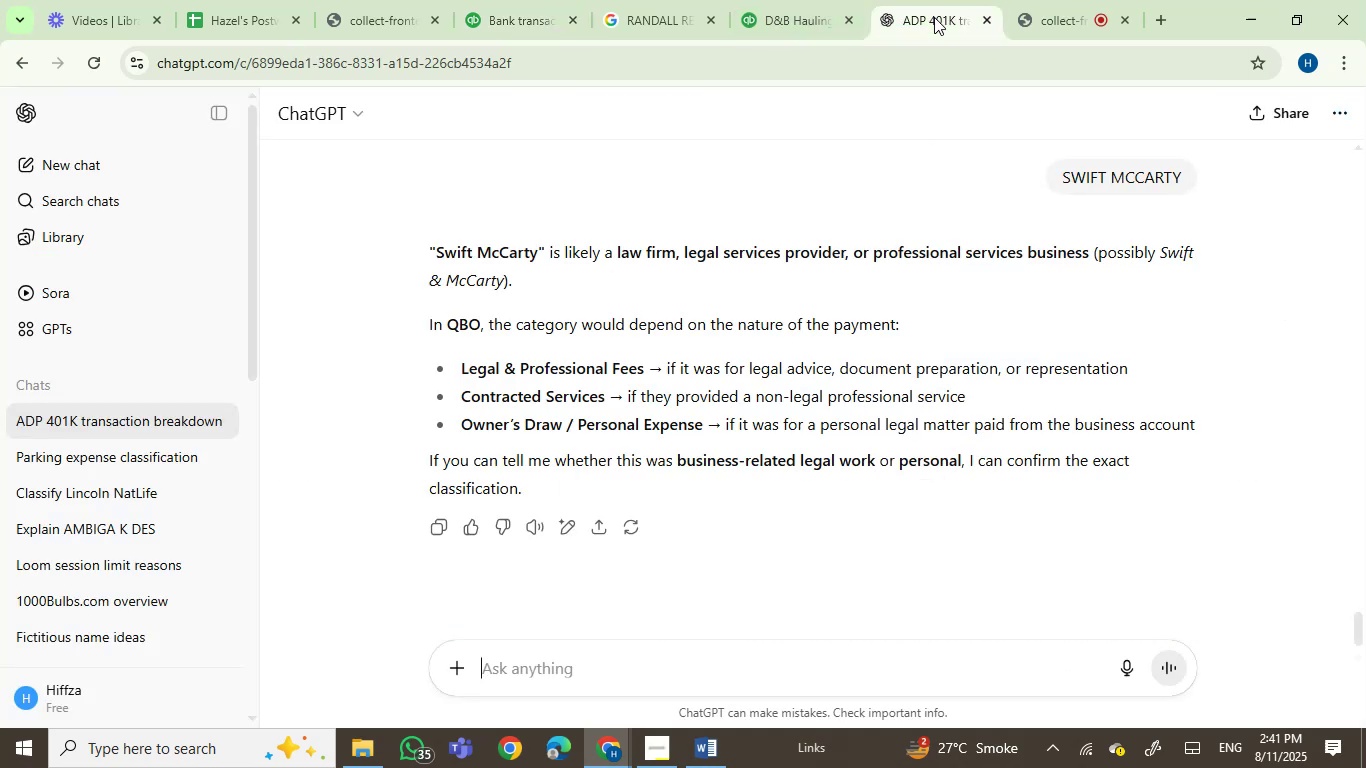 
key(Control+Shift+ShiftLeft)
 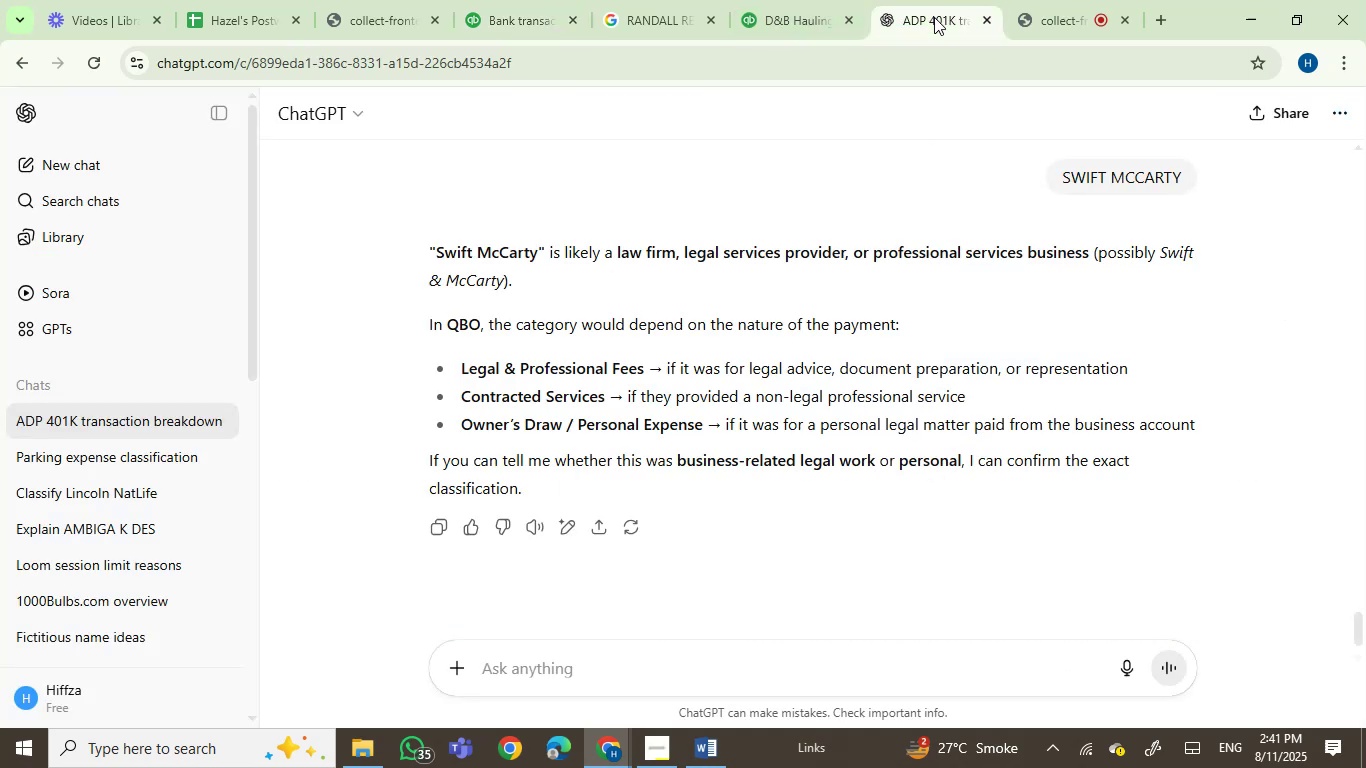 
key(Control+V)
 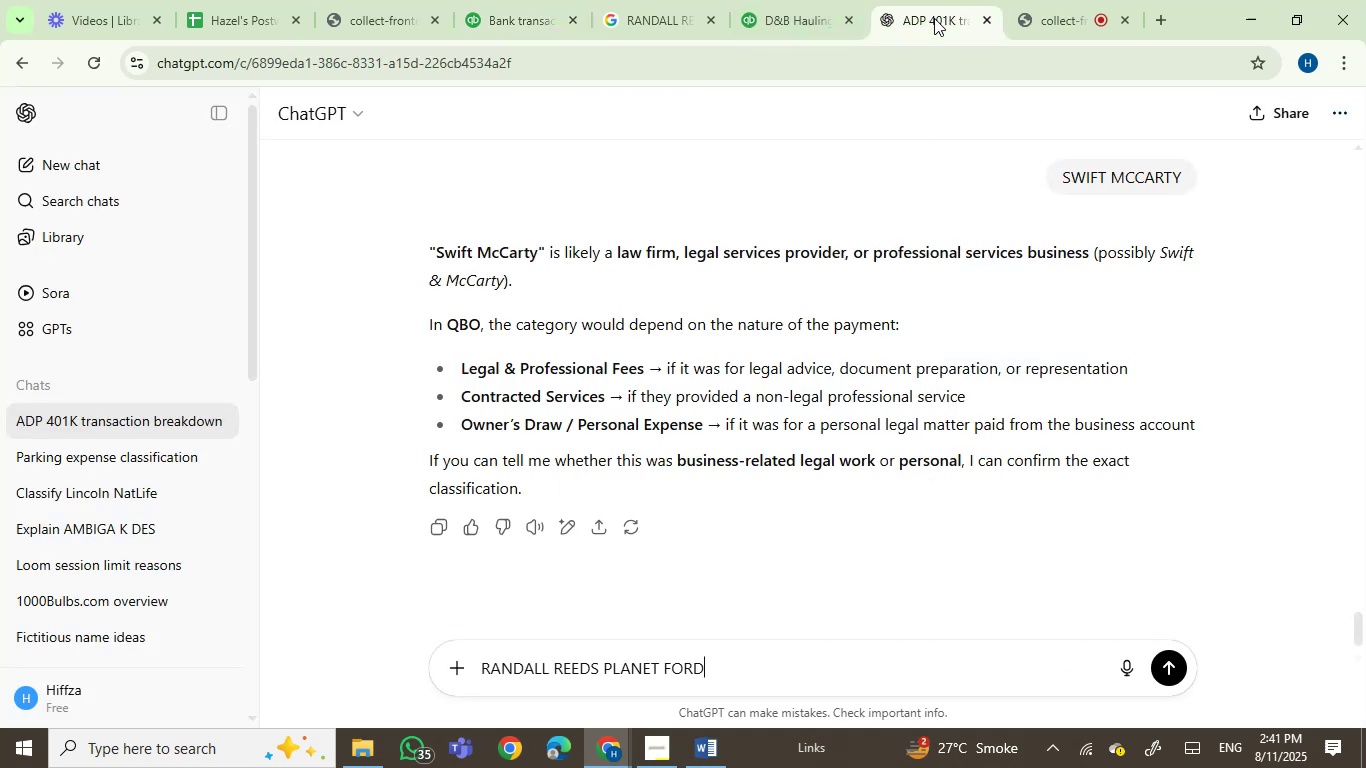 
key(Enter)
 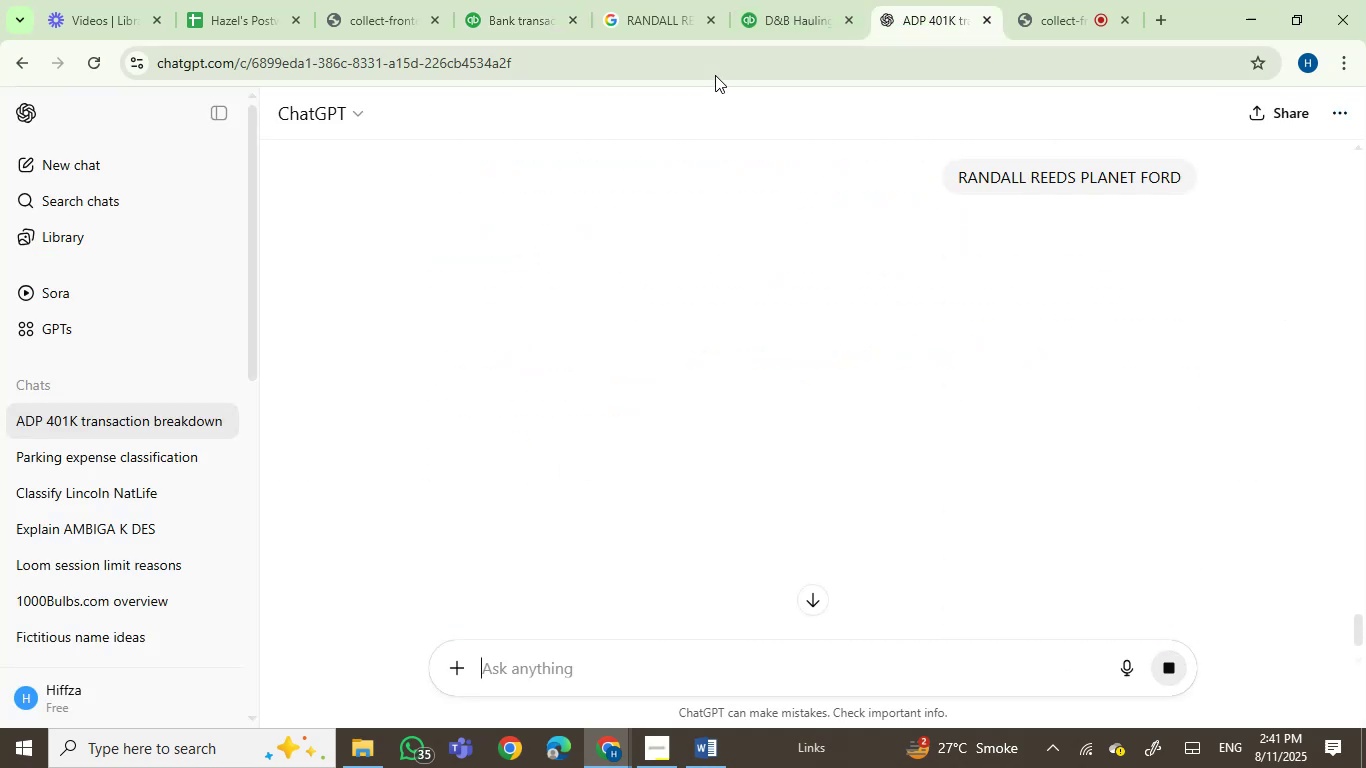 
left_click([629, 30])
 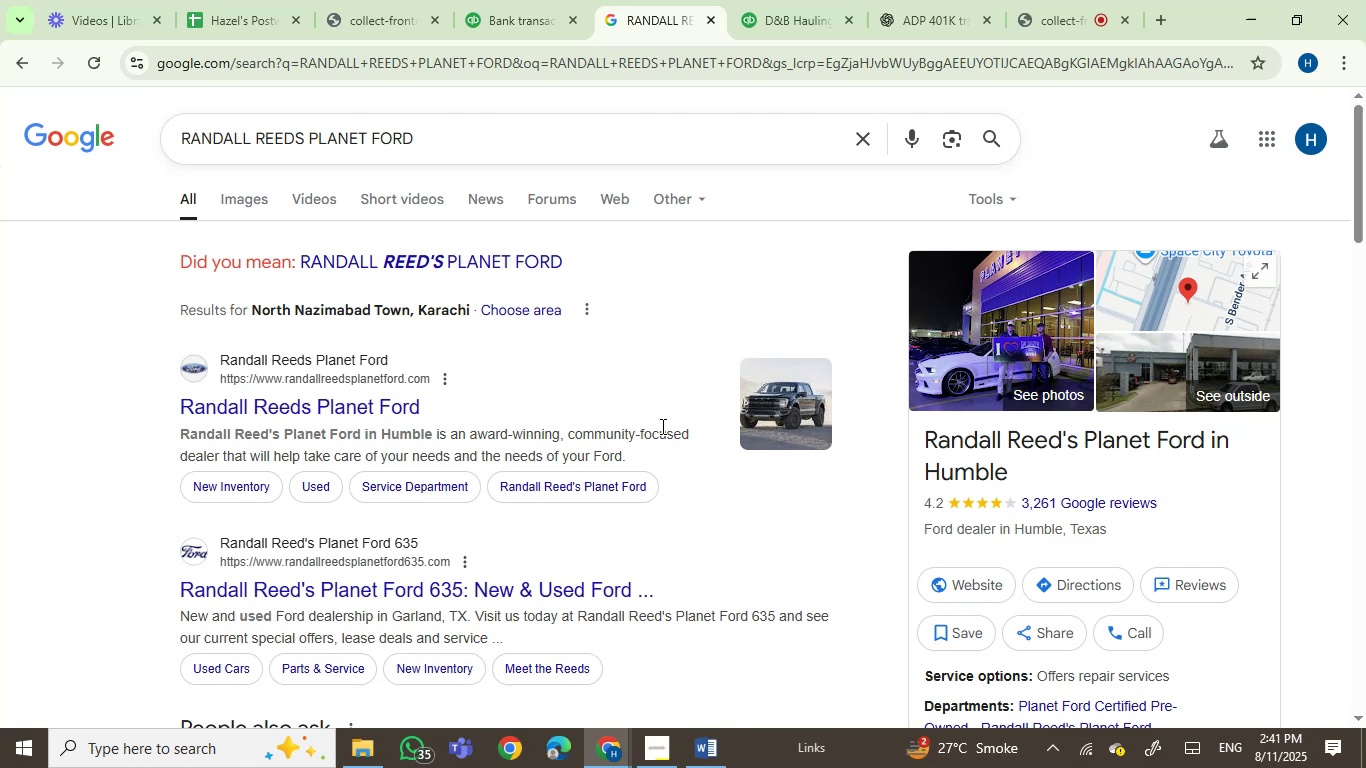 
wait(7.45)
 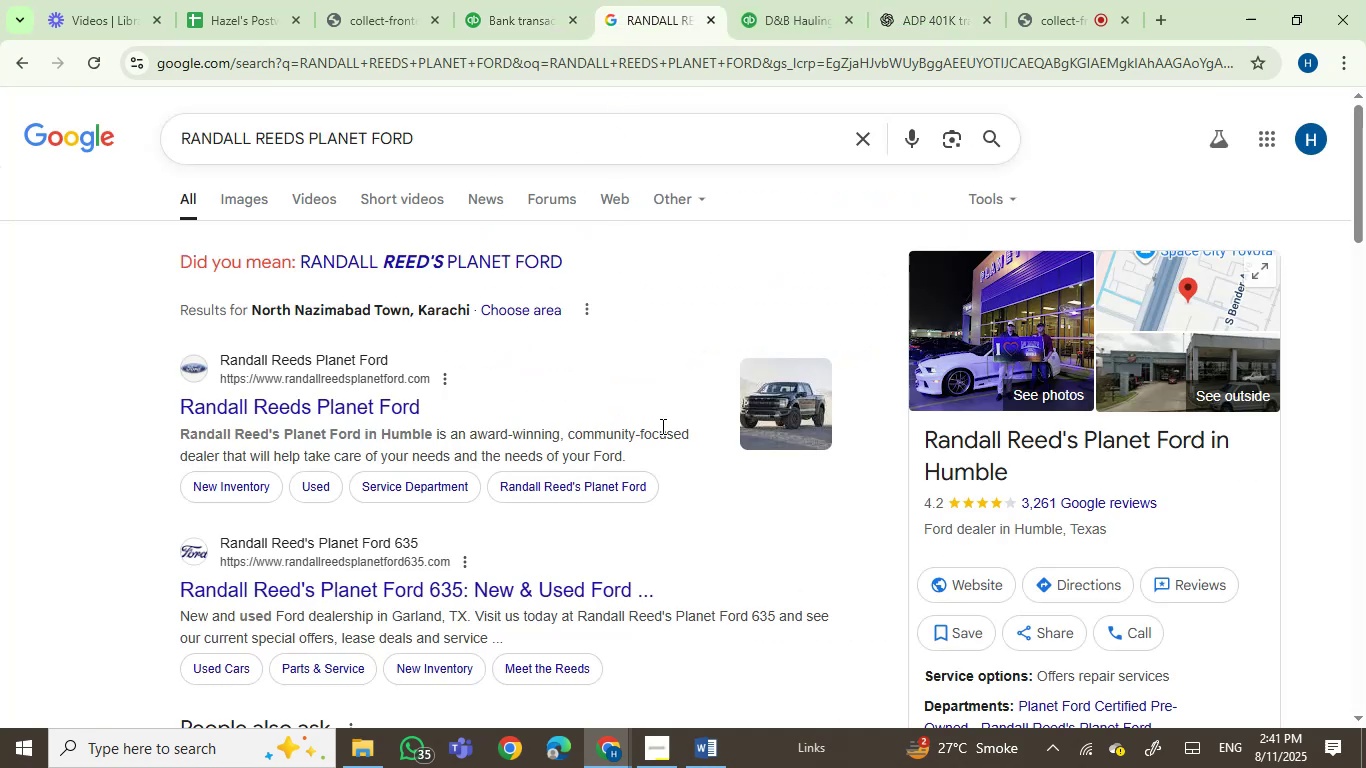 
left_click([894, 0])
 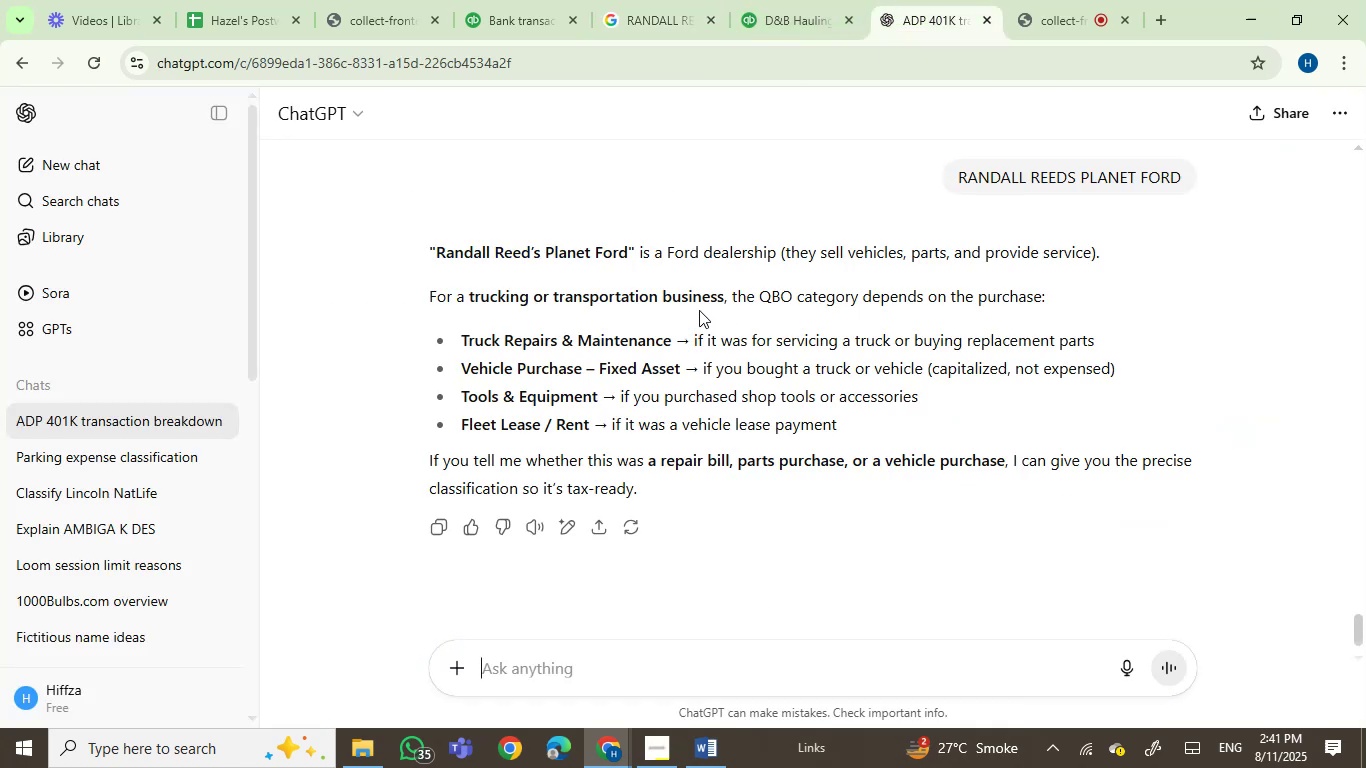 
wait(7.1)
 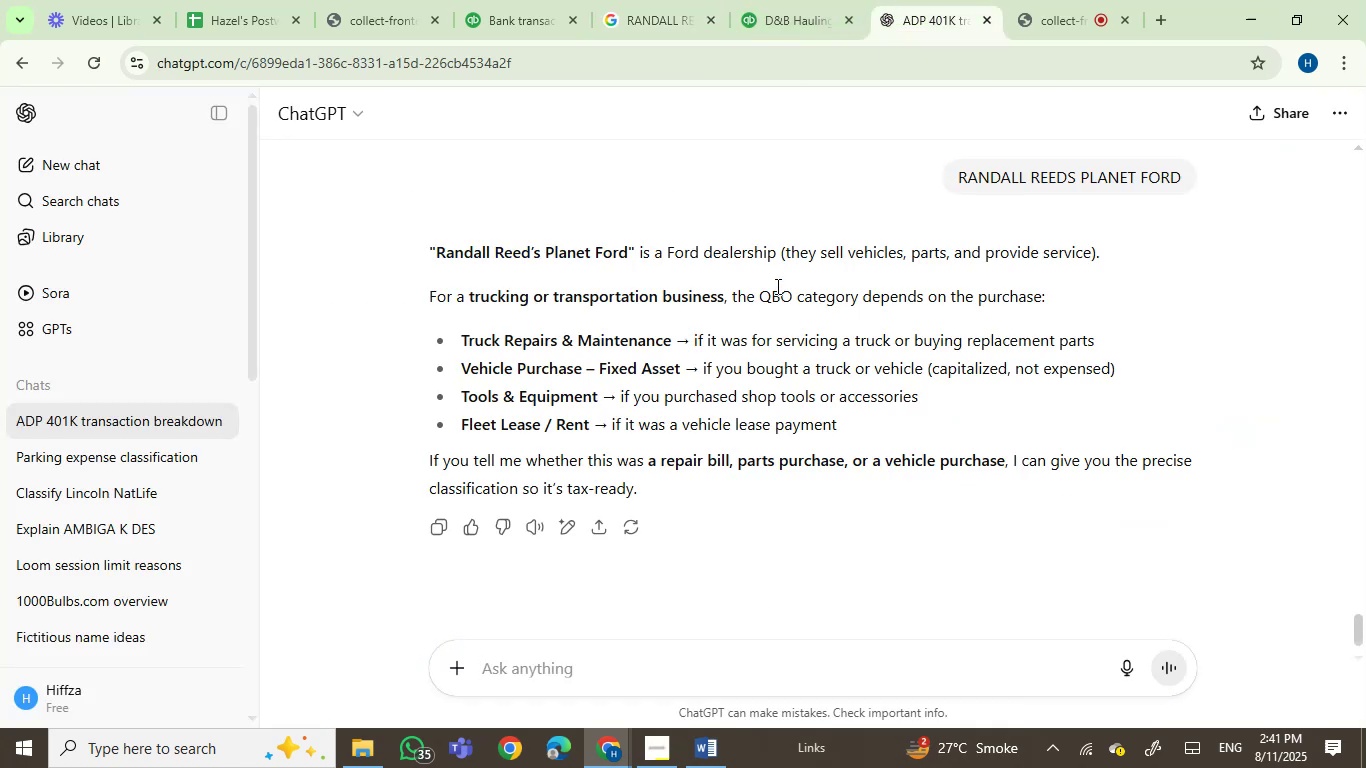 
left_click([528, 8])
 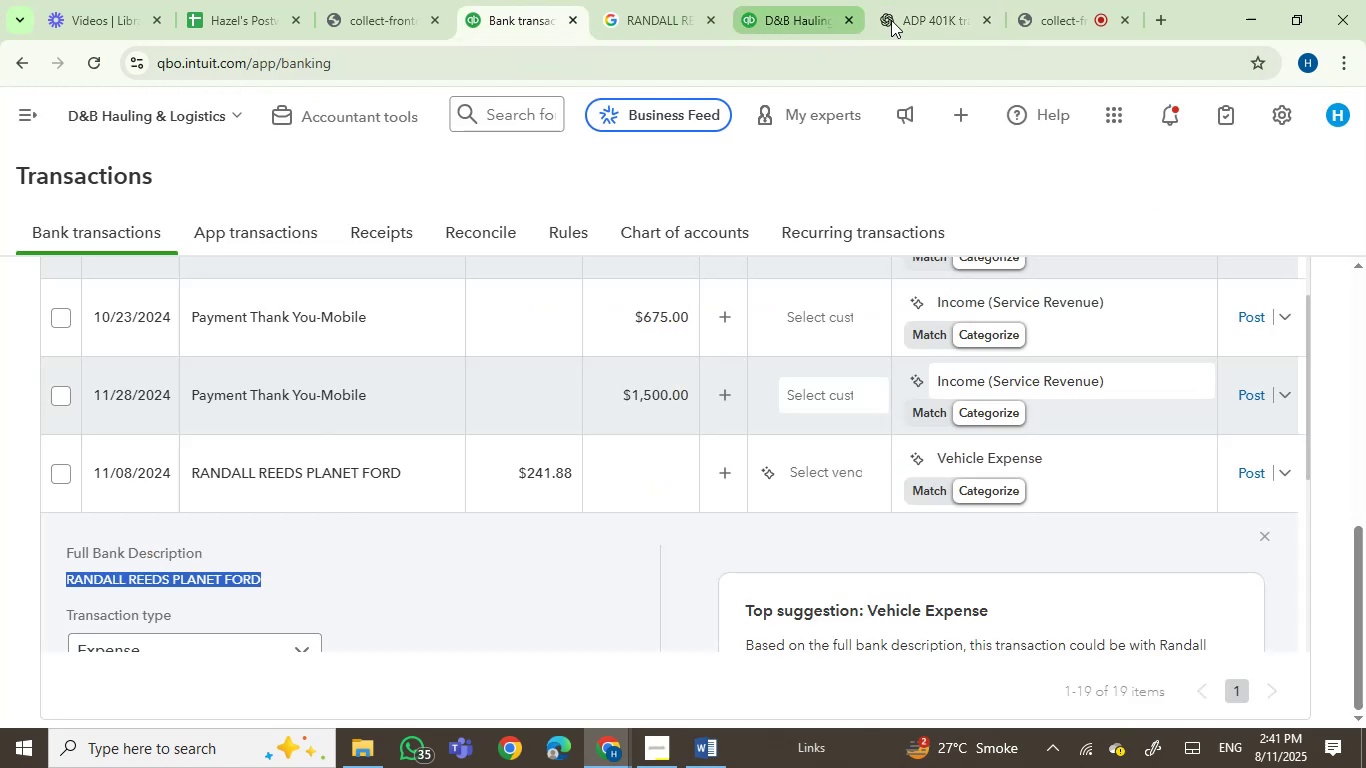 
left_click([929, 13])
 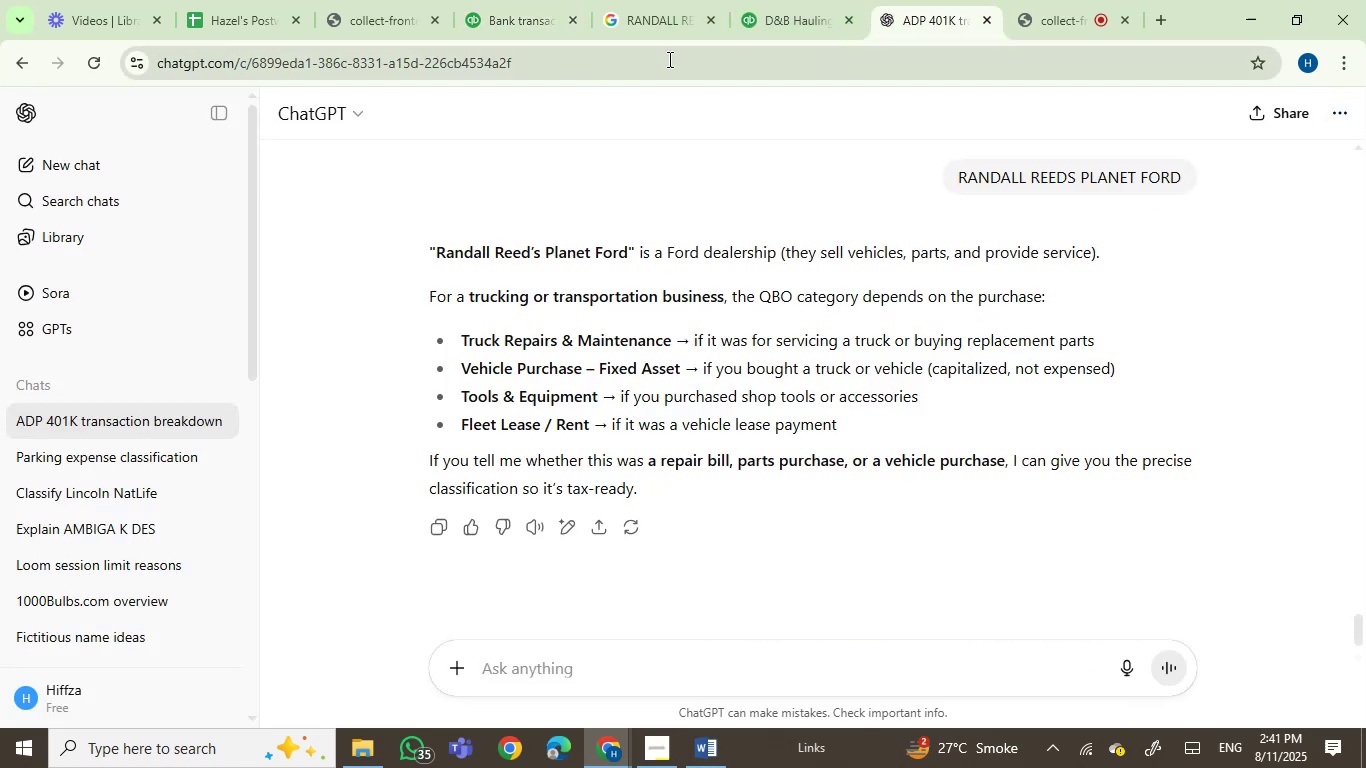 
left_click([503, 0])
 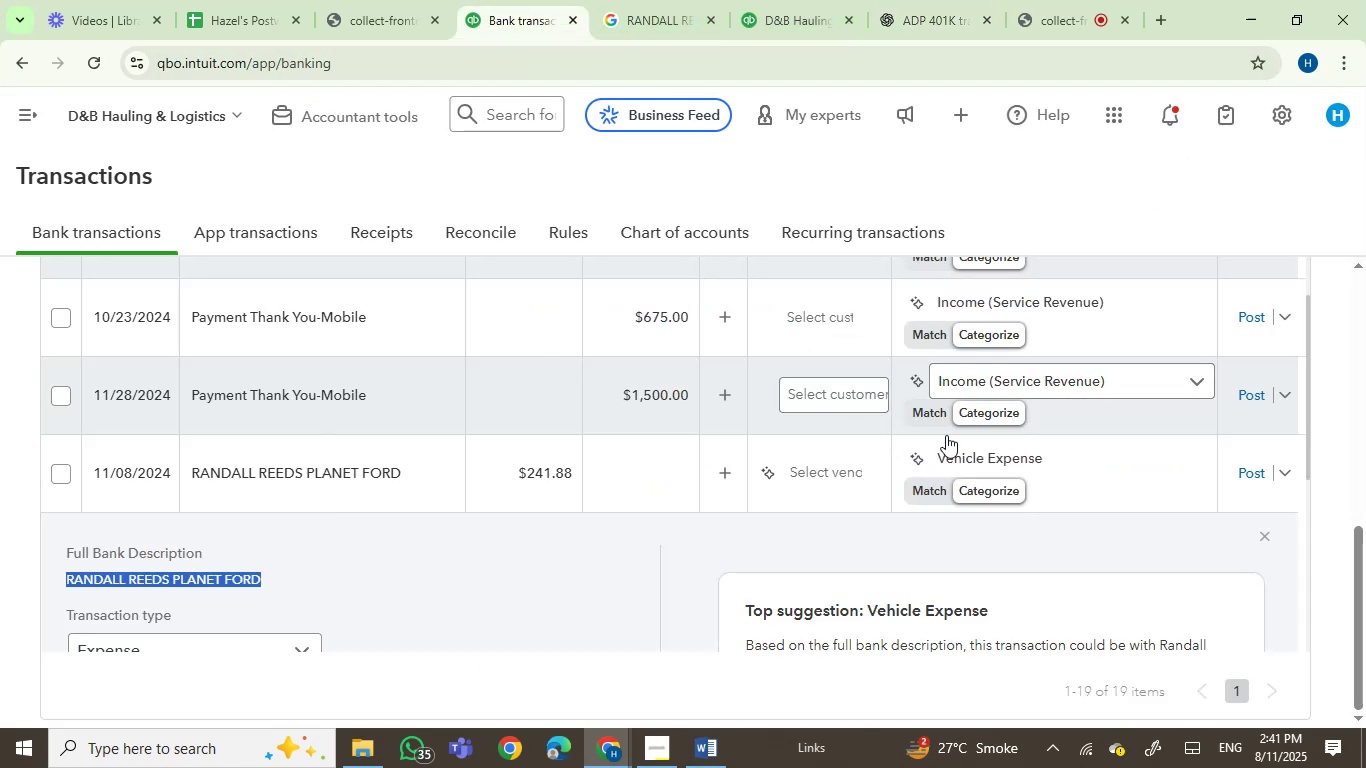 
left_click([980, 450])
 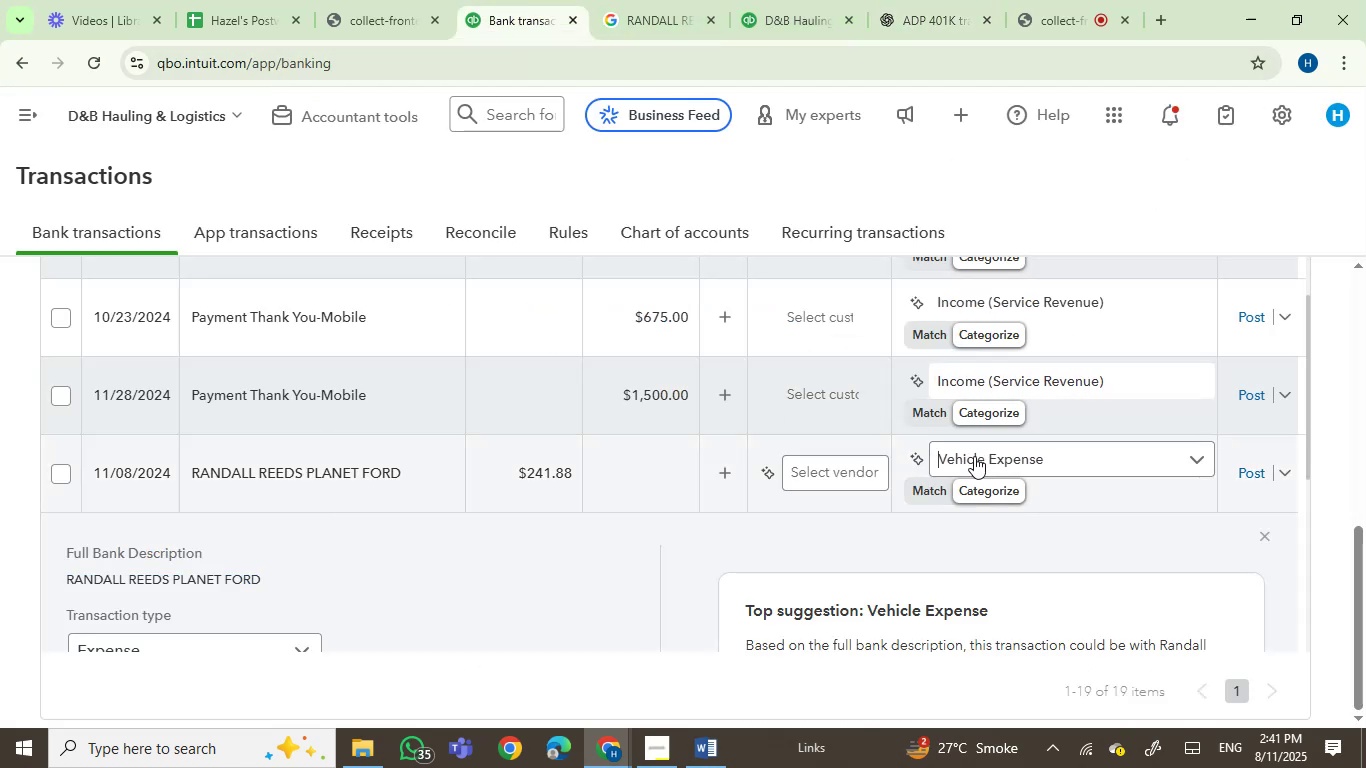 
left_click([974, 456])
 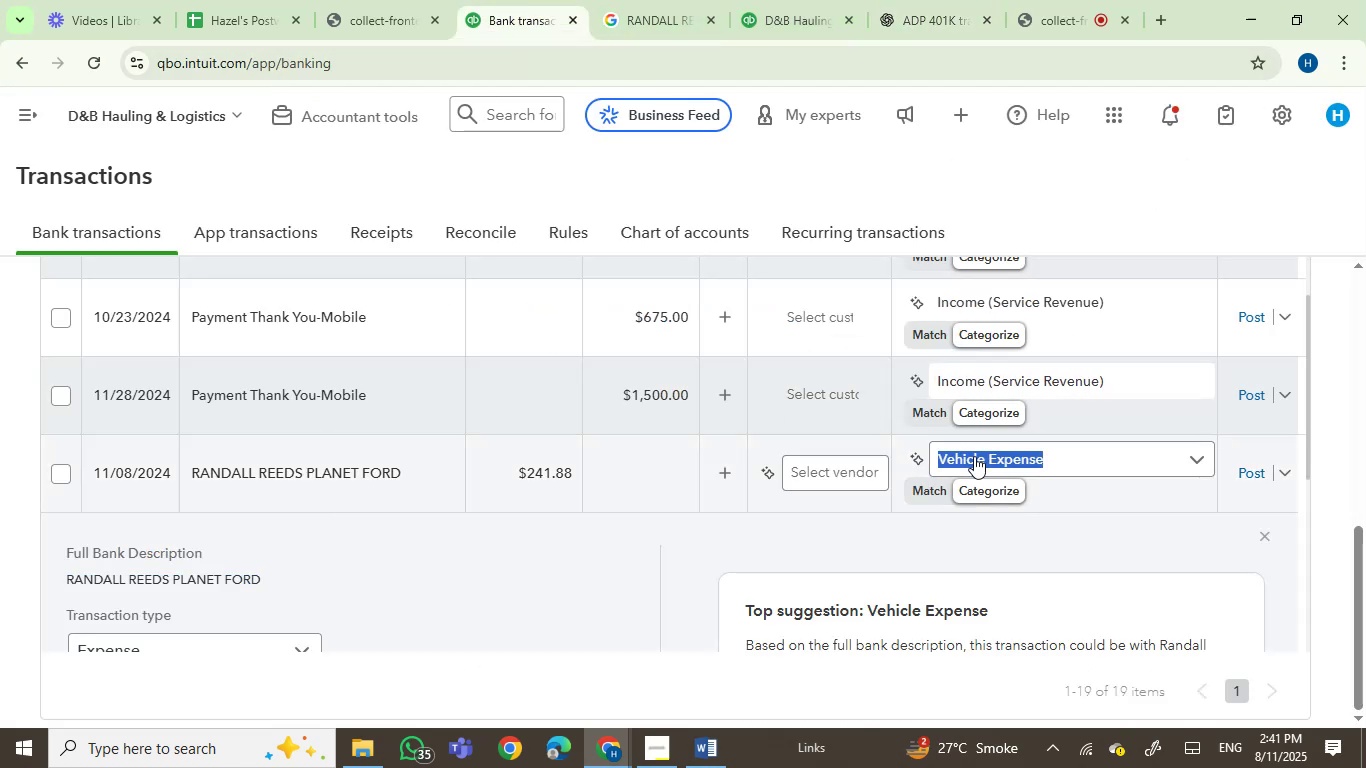 
type(rep)
 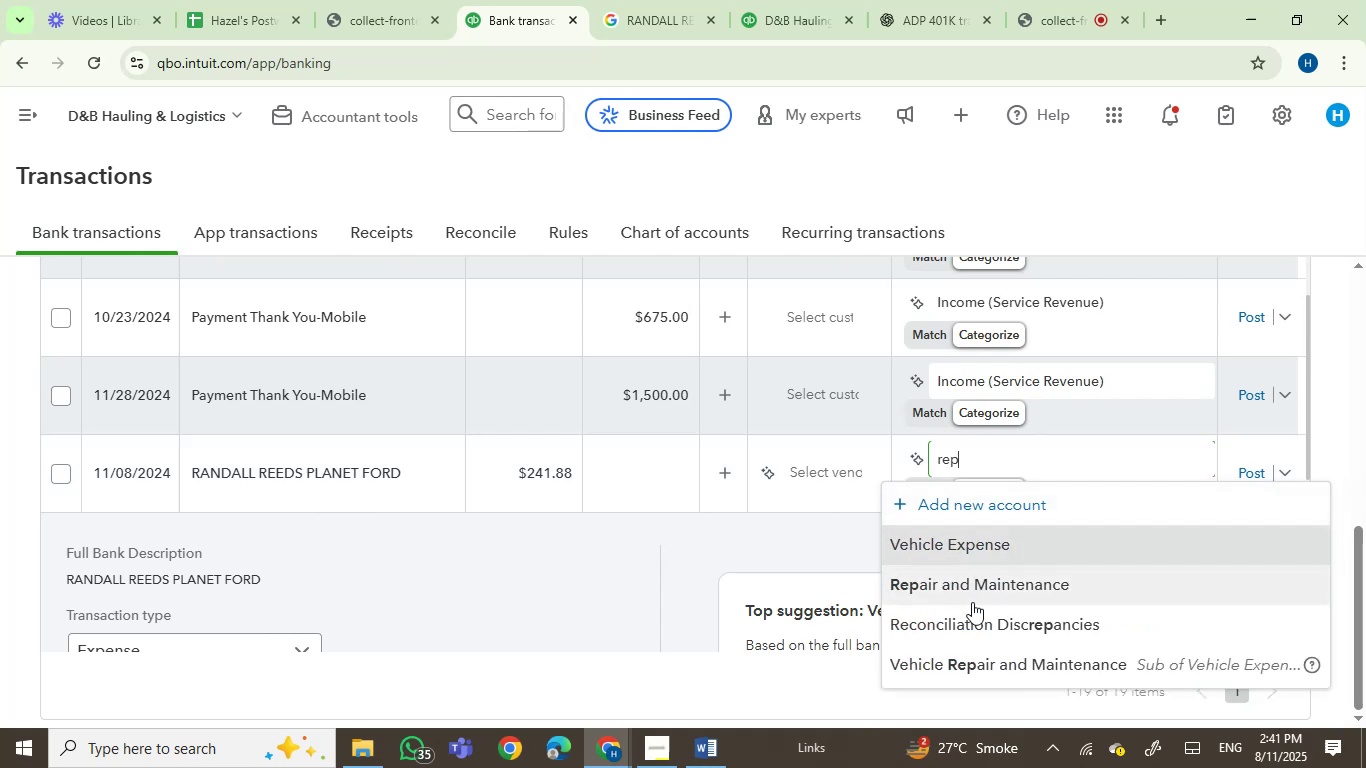 
left_click([981, 665])
 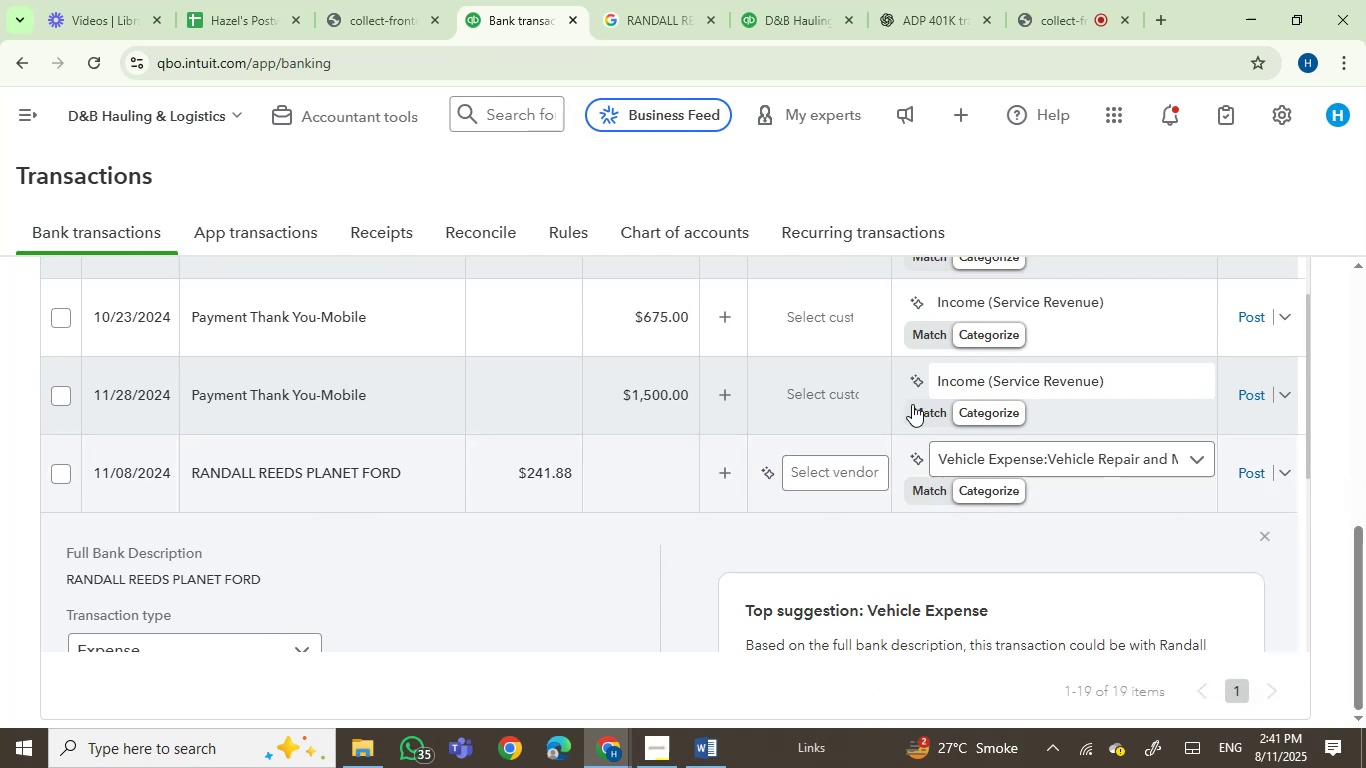 
left_click([625, 0])
 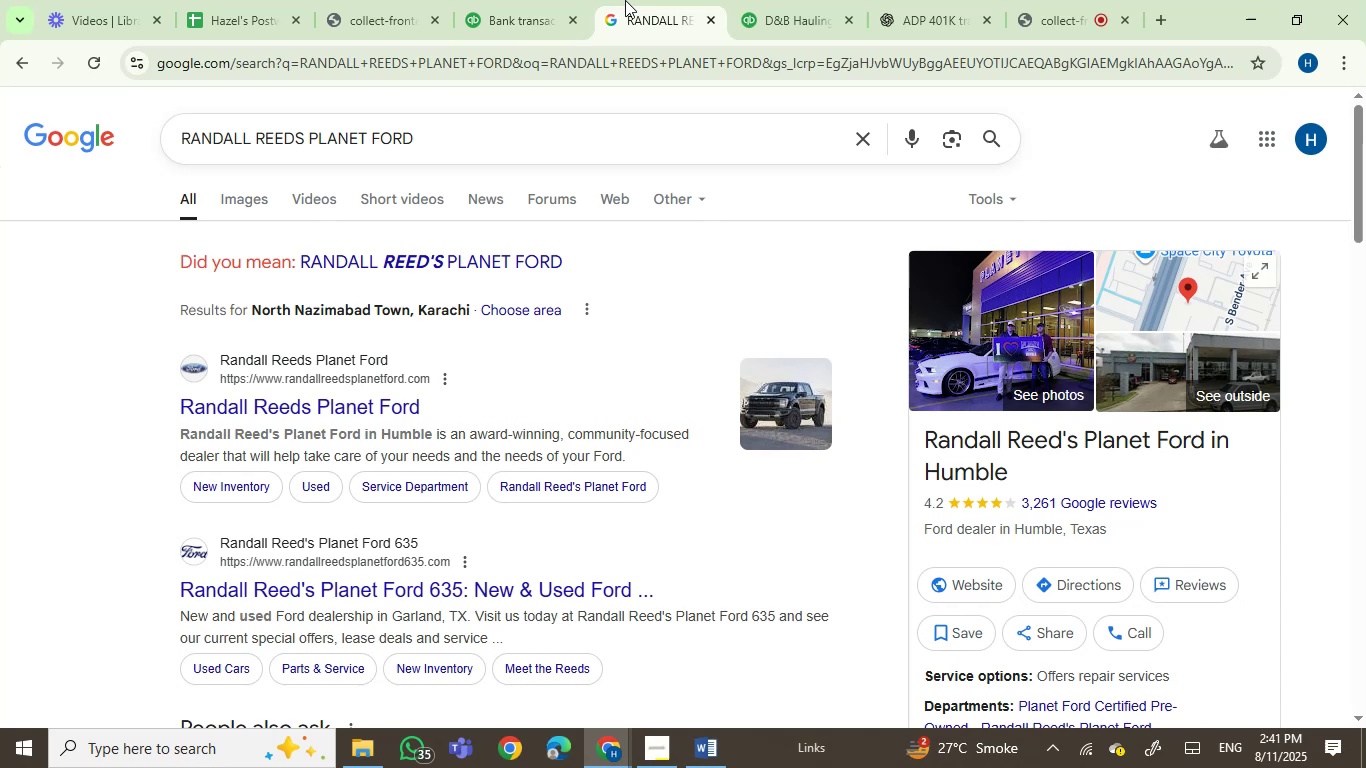 
wait(9.38)
 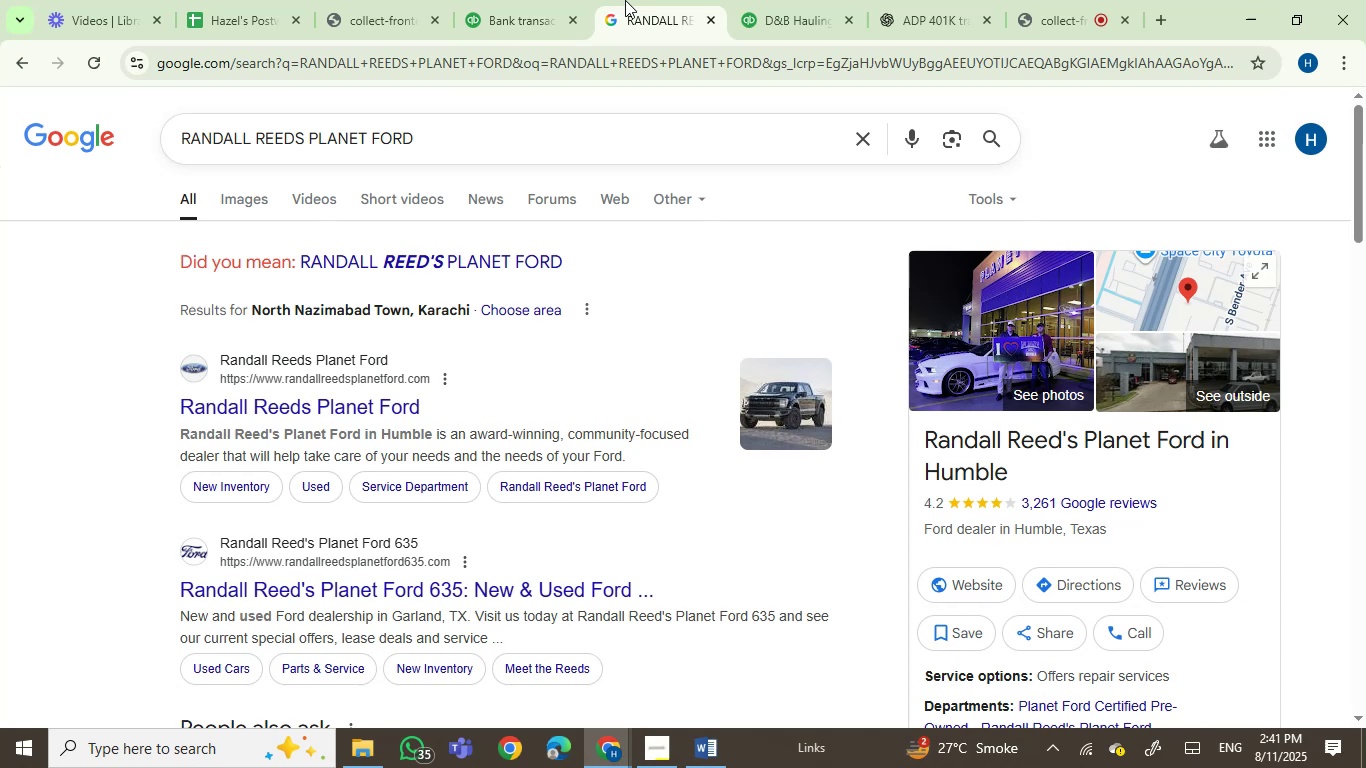 
left_click_drag(start_coordinate=[1204, 442], to_coordinate=[922, 448])
 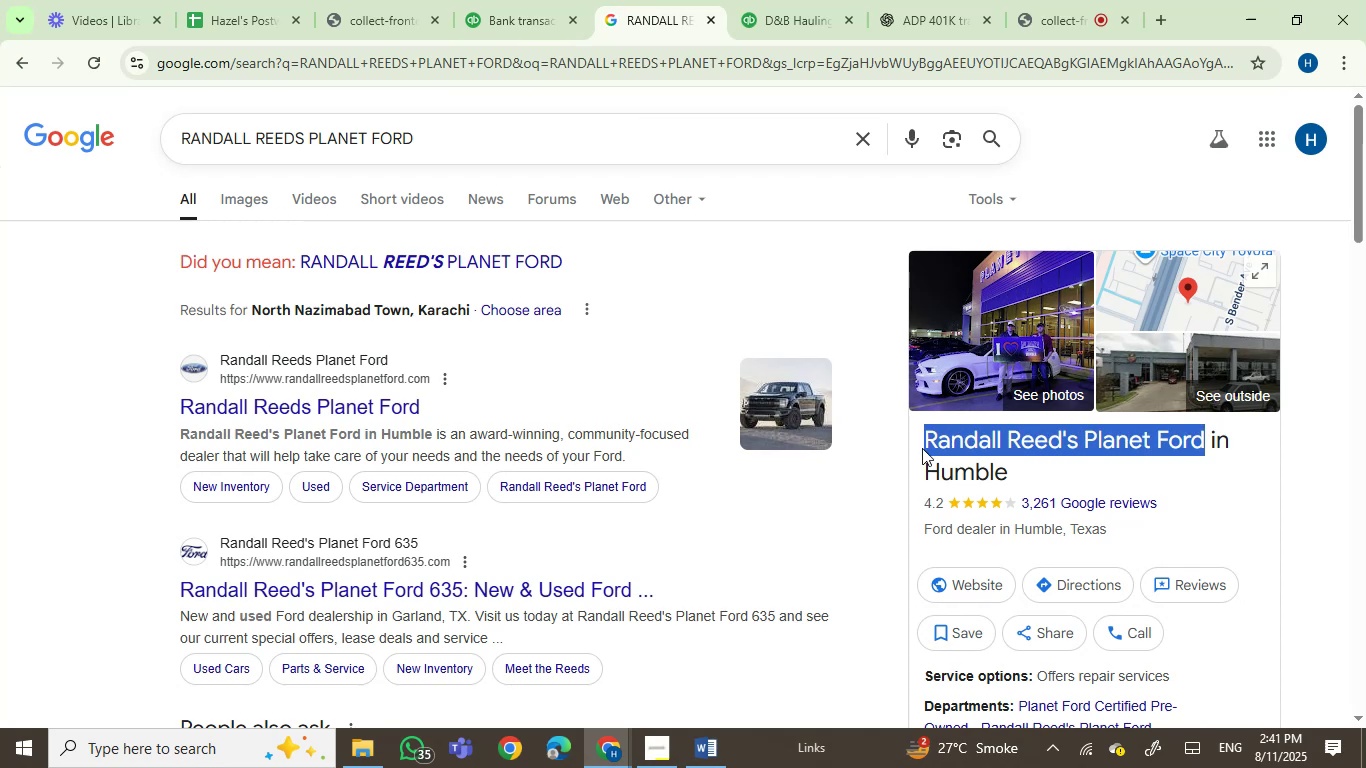 
hold_key(key=ControlLeft, duration=0.9)
 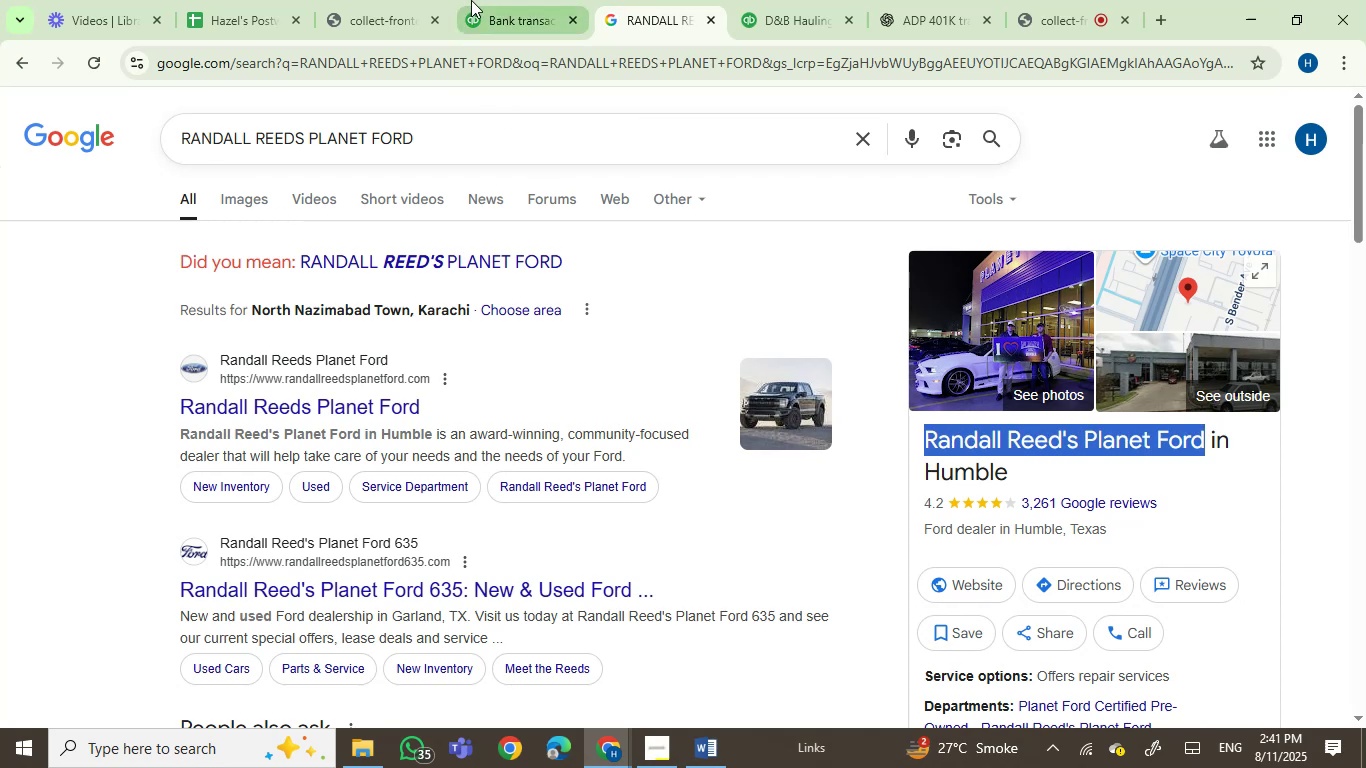 
hold_key(key=C, duration=0.34)
 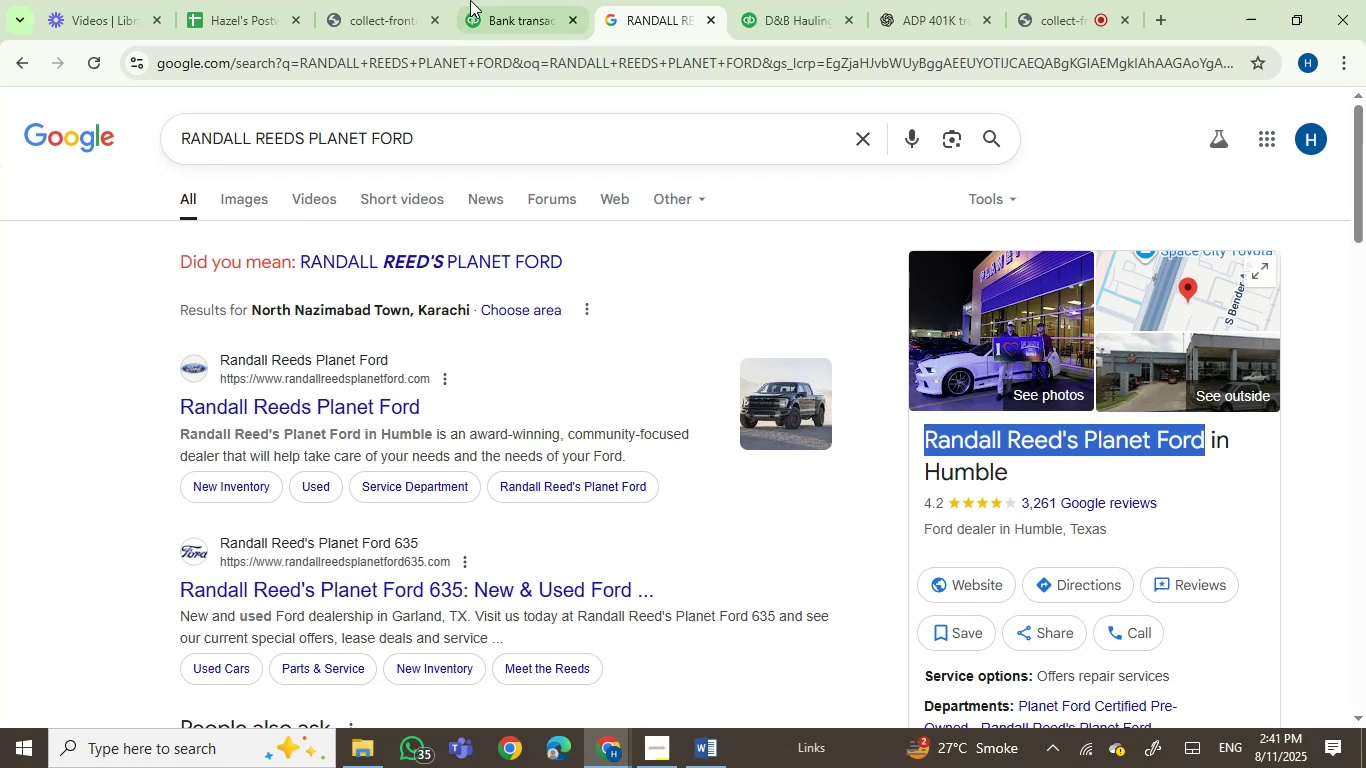 
left_click([471, 0])
 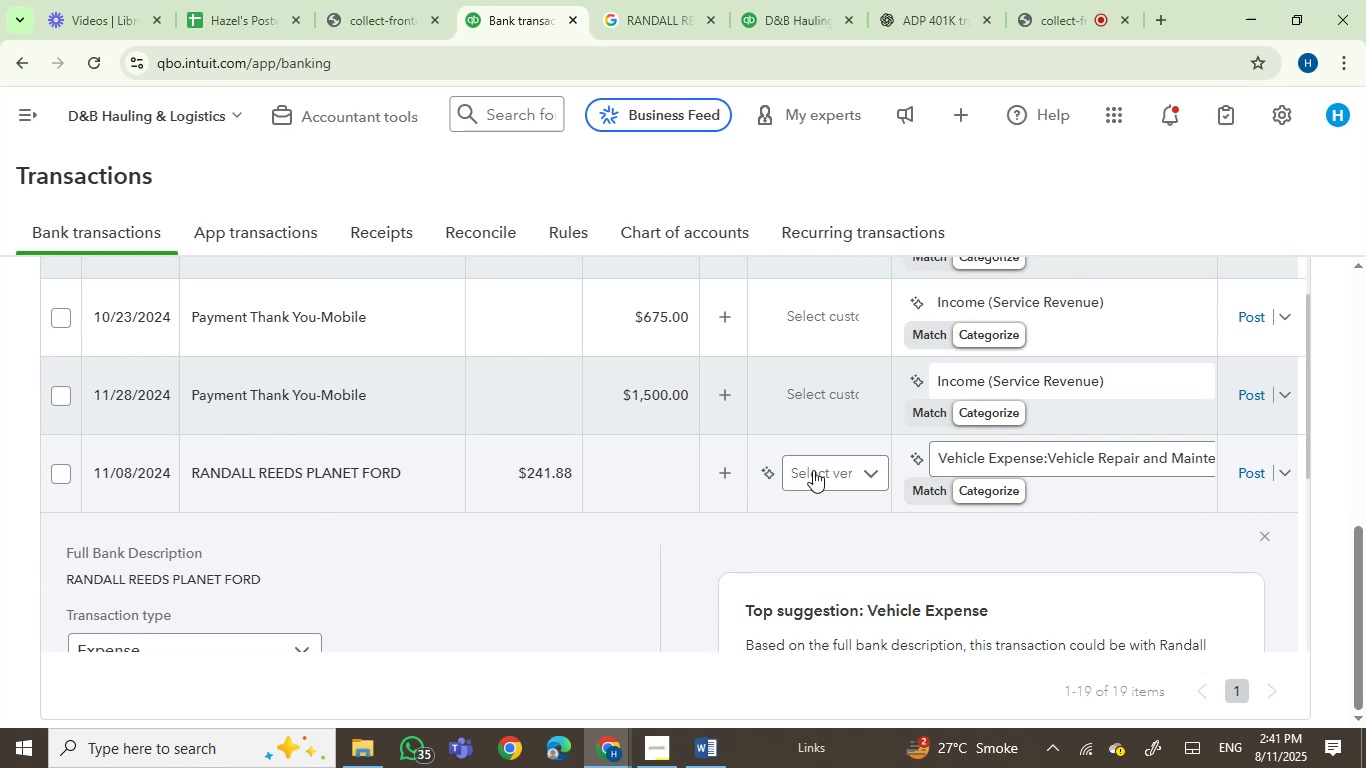 
key(Control+V)
 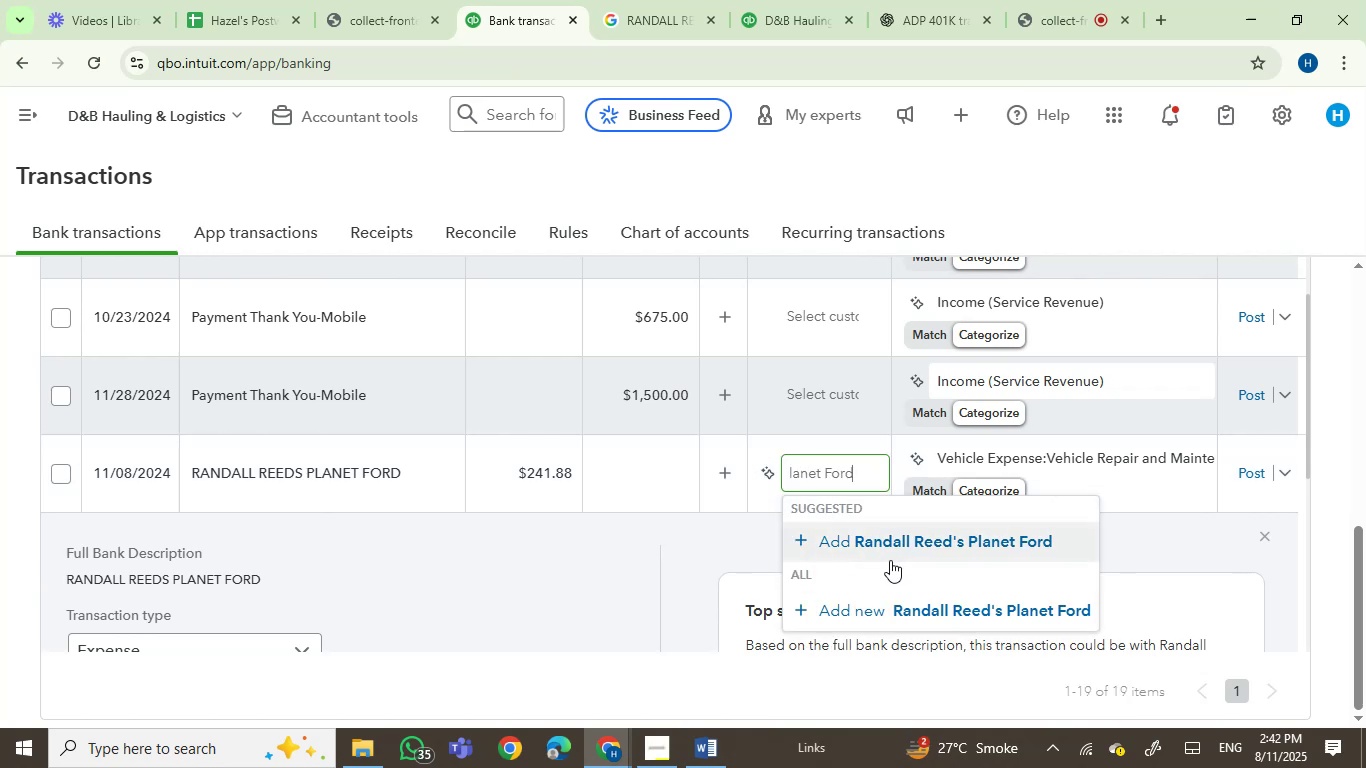 
left_click([905, 617])
 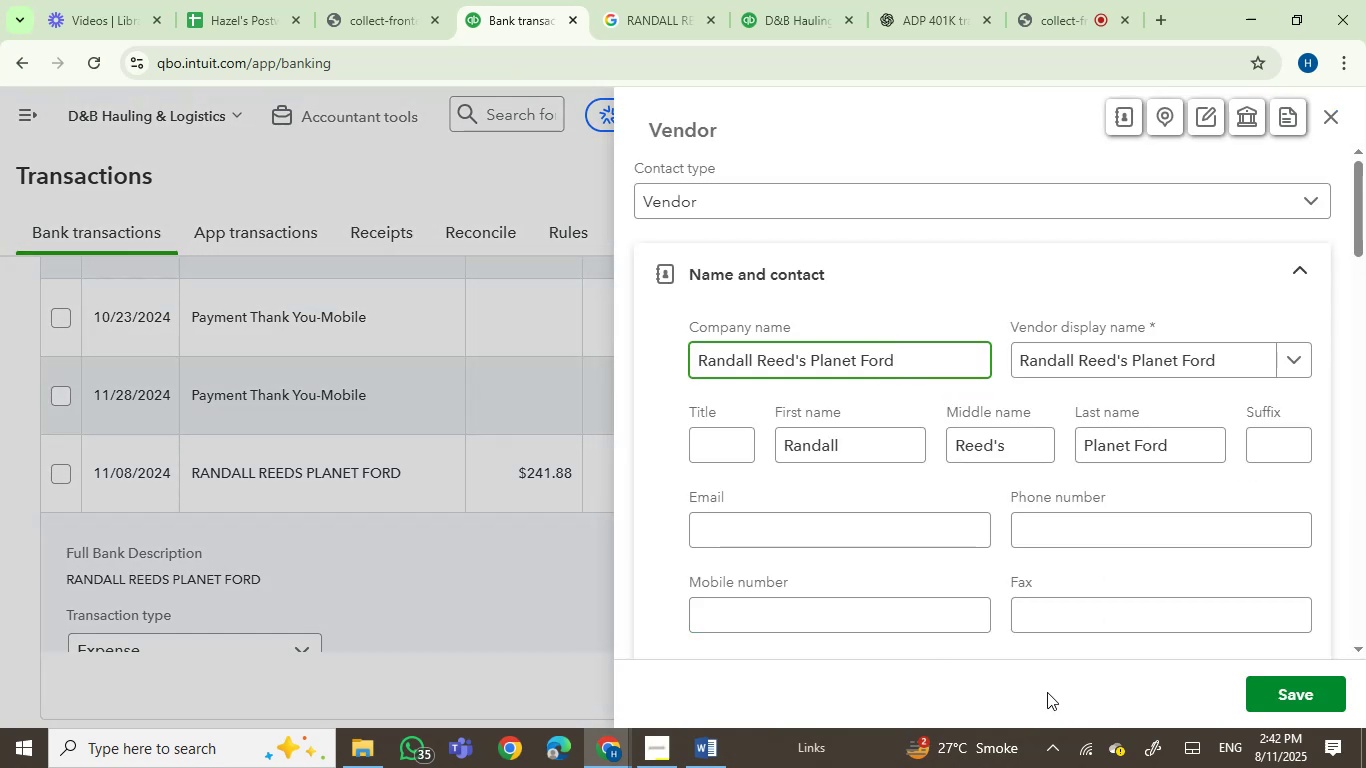 
left_click([1278, 681])
 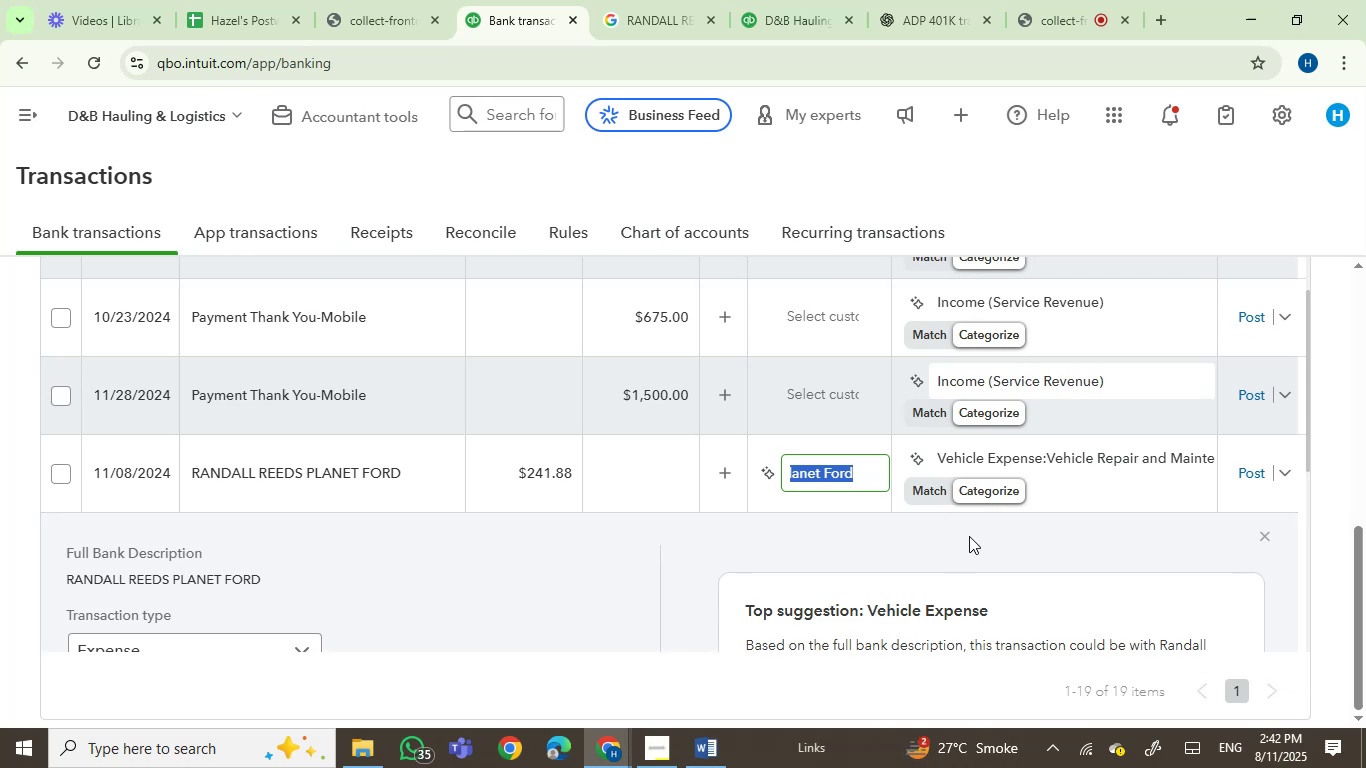 
wait(7.1)
 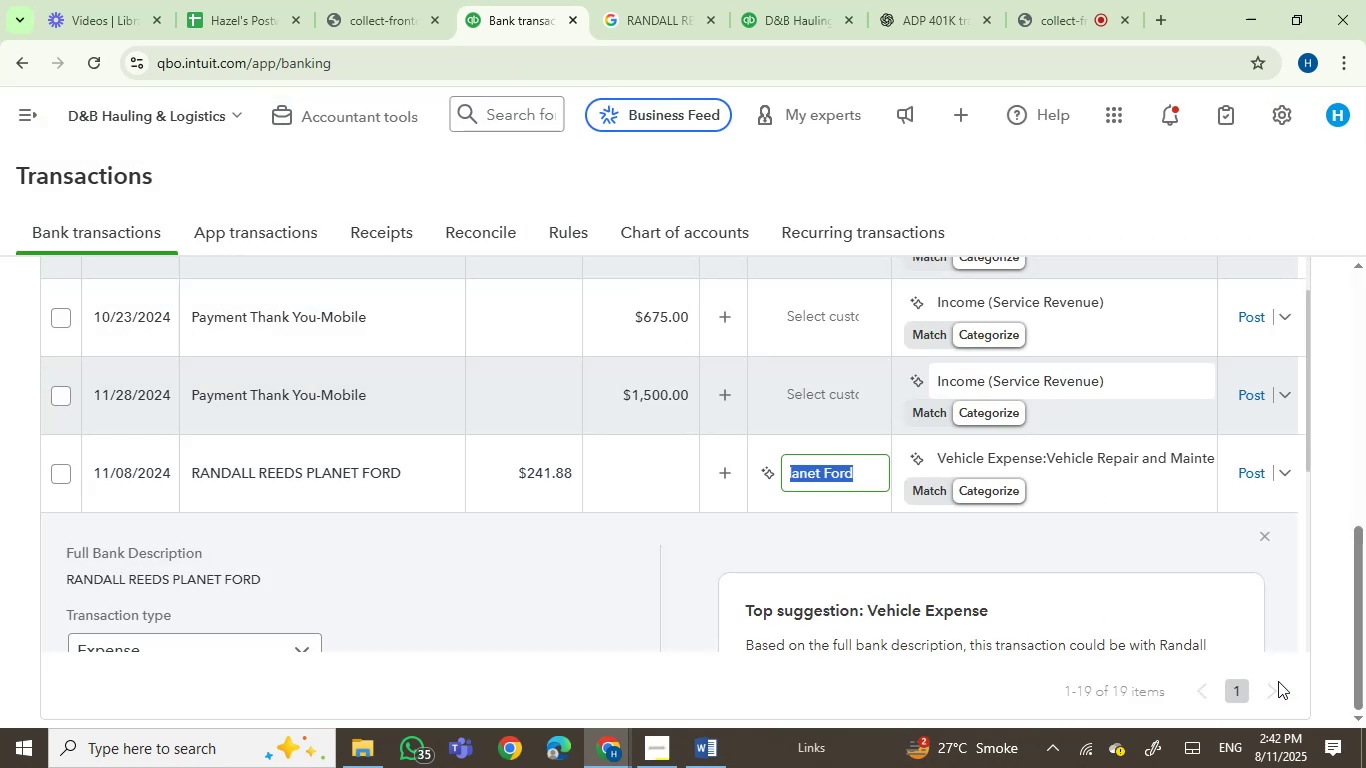 
mouse_move([1156, 0])
 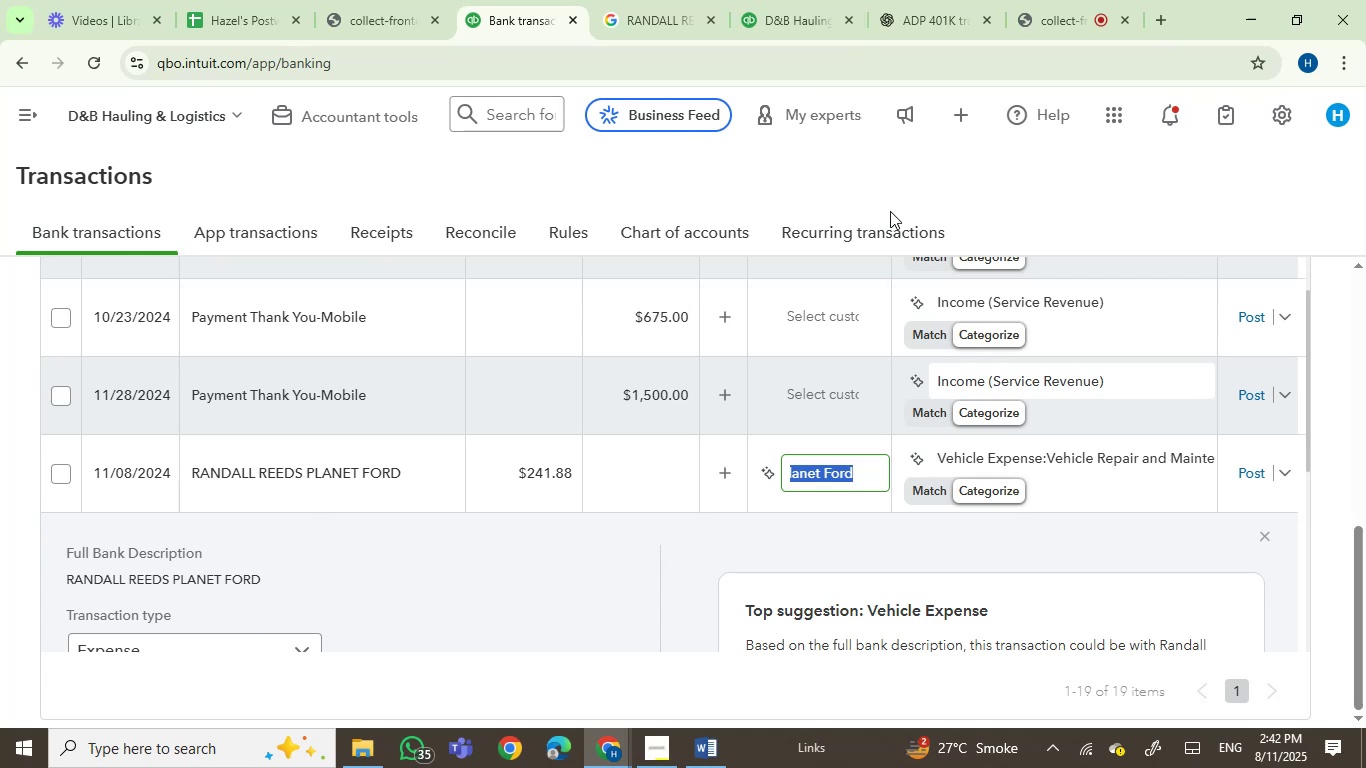 
wait(9.22)
 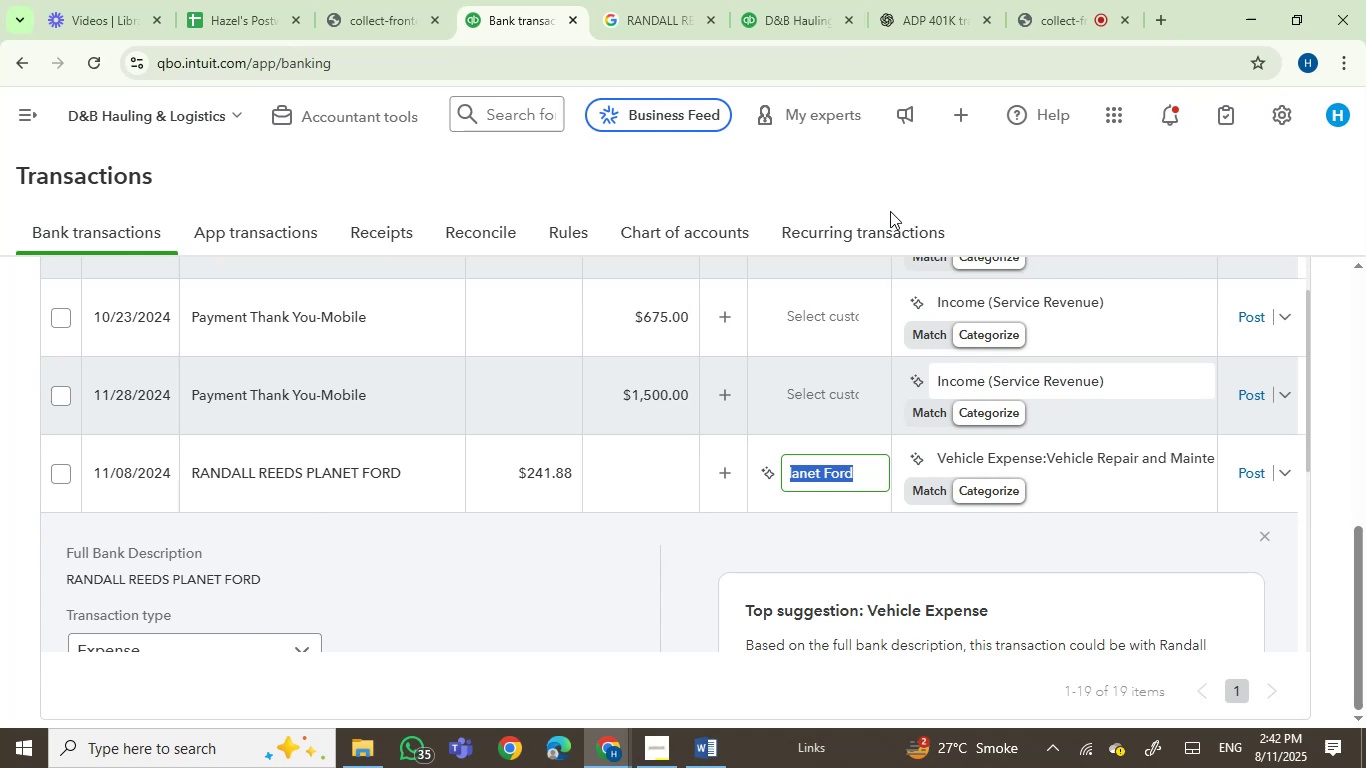 
left_click([1246, 478])
 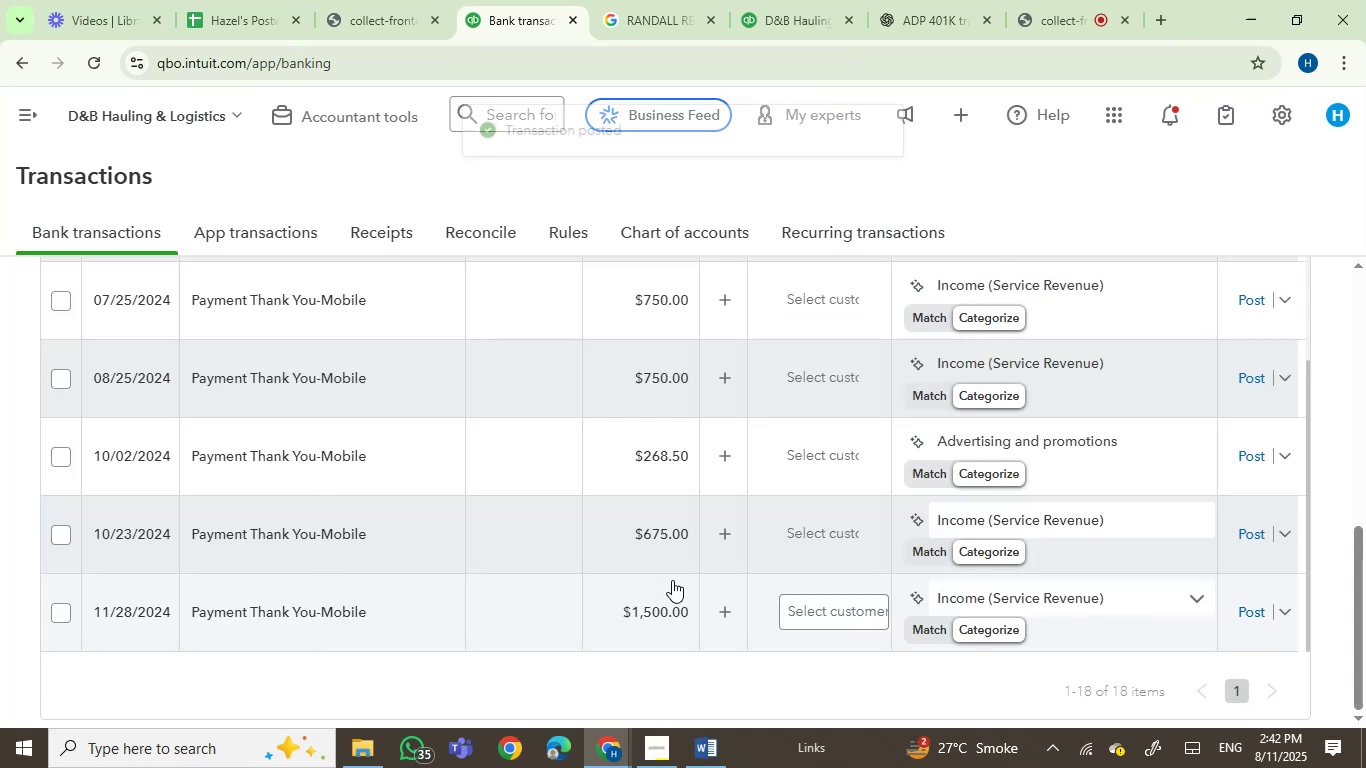 
scroll: coordinate [1003, 632], scroll_direction: down, amount: 5.0
 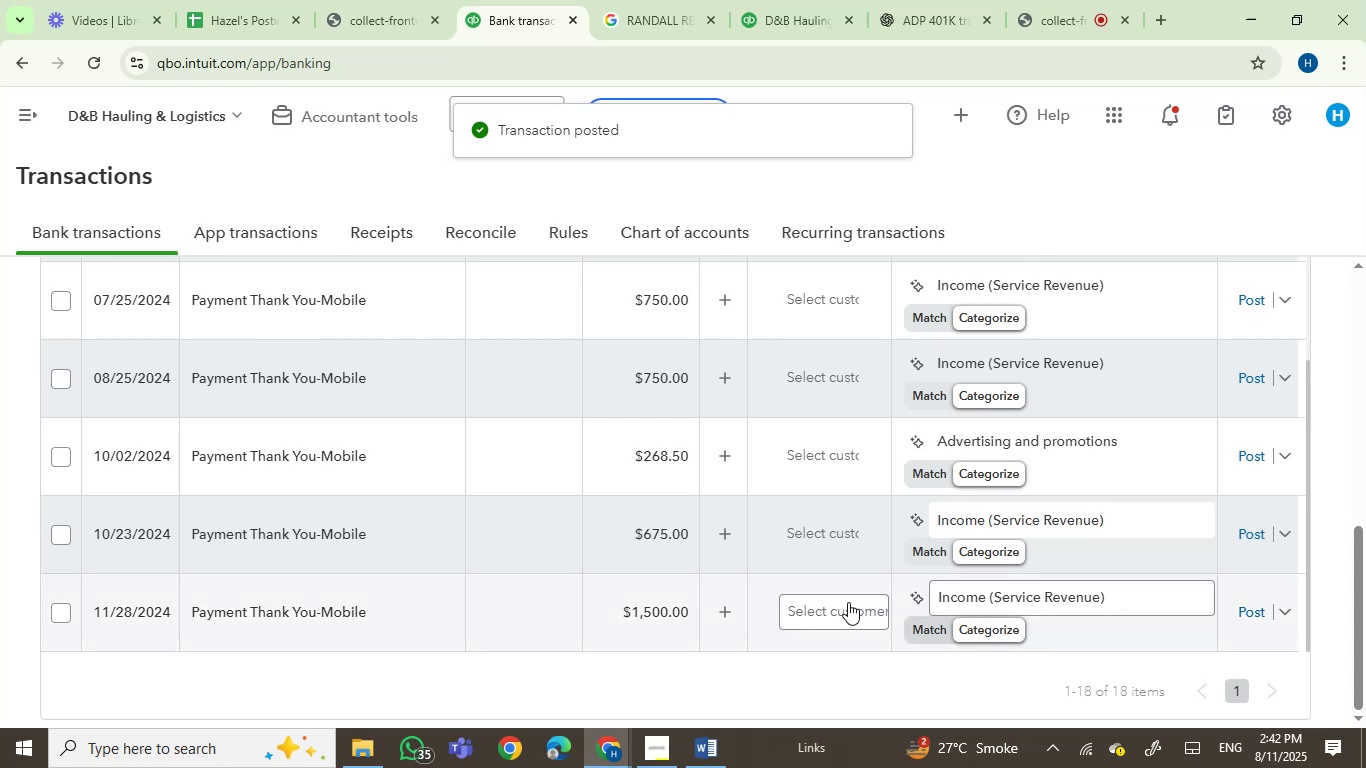 
scroll: coordinate [513, 466], scroll_direction: up, amount: 15.0
 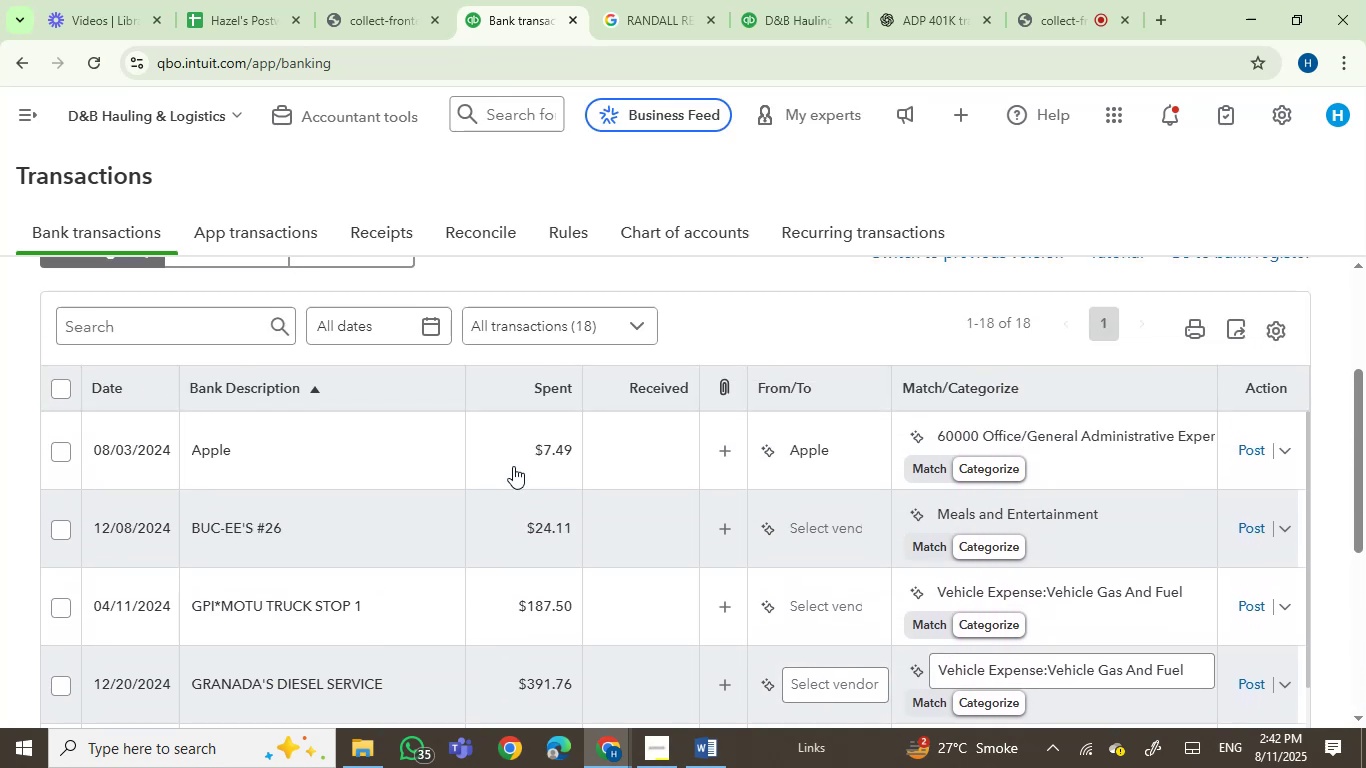 
scroll: coordinate [513, 466], scroll_direction: down, amount: 1.0
 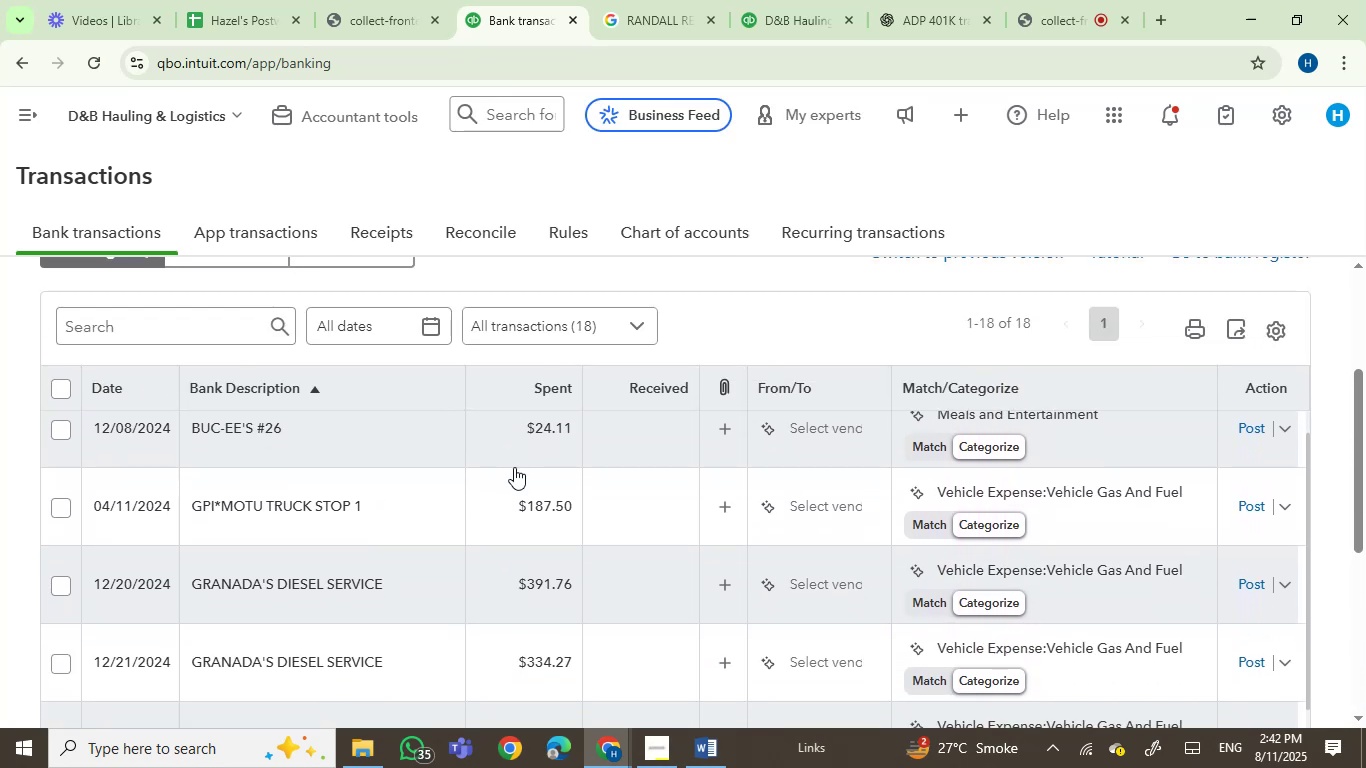 
scroll: coordinate [520, 507], scroll_direction: up, amount: 3.0
 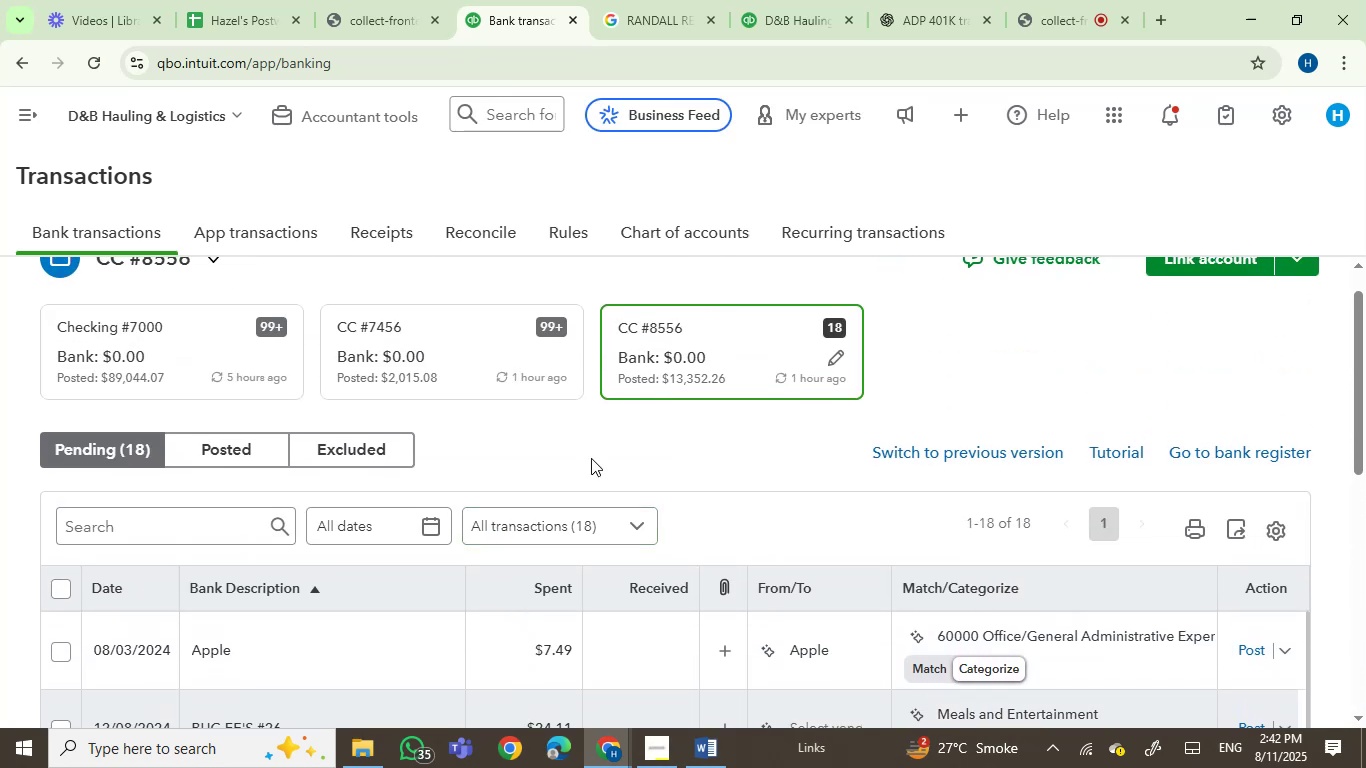 
scroll: coordinate [1244, 534], scroll_direction: down, amount: 1.0
 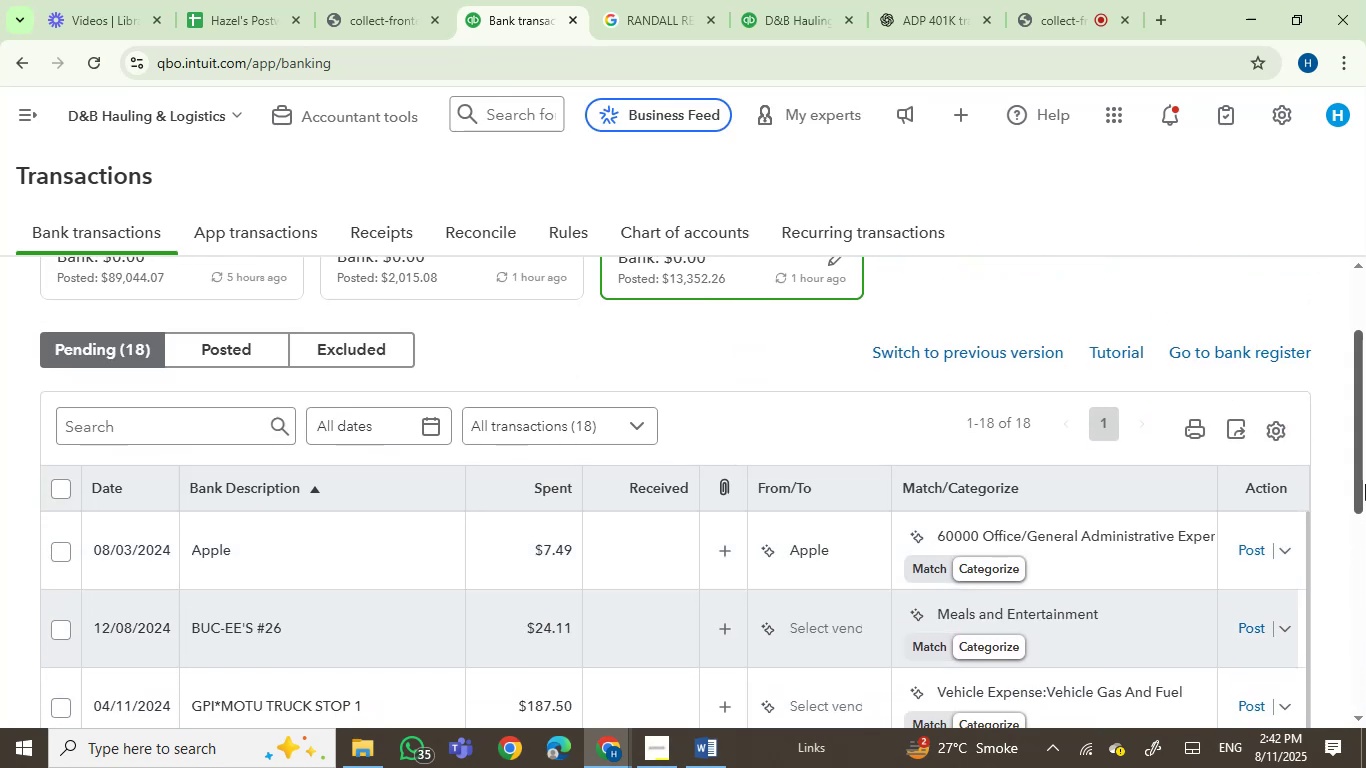 
scroll: coordinate [1305, 554], scroll_direction: up, amount: 3.0
 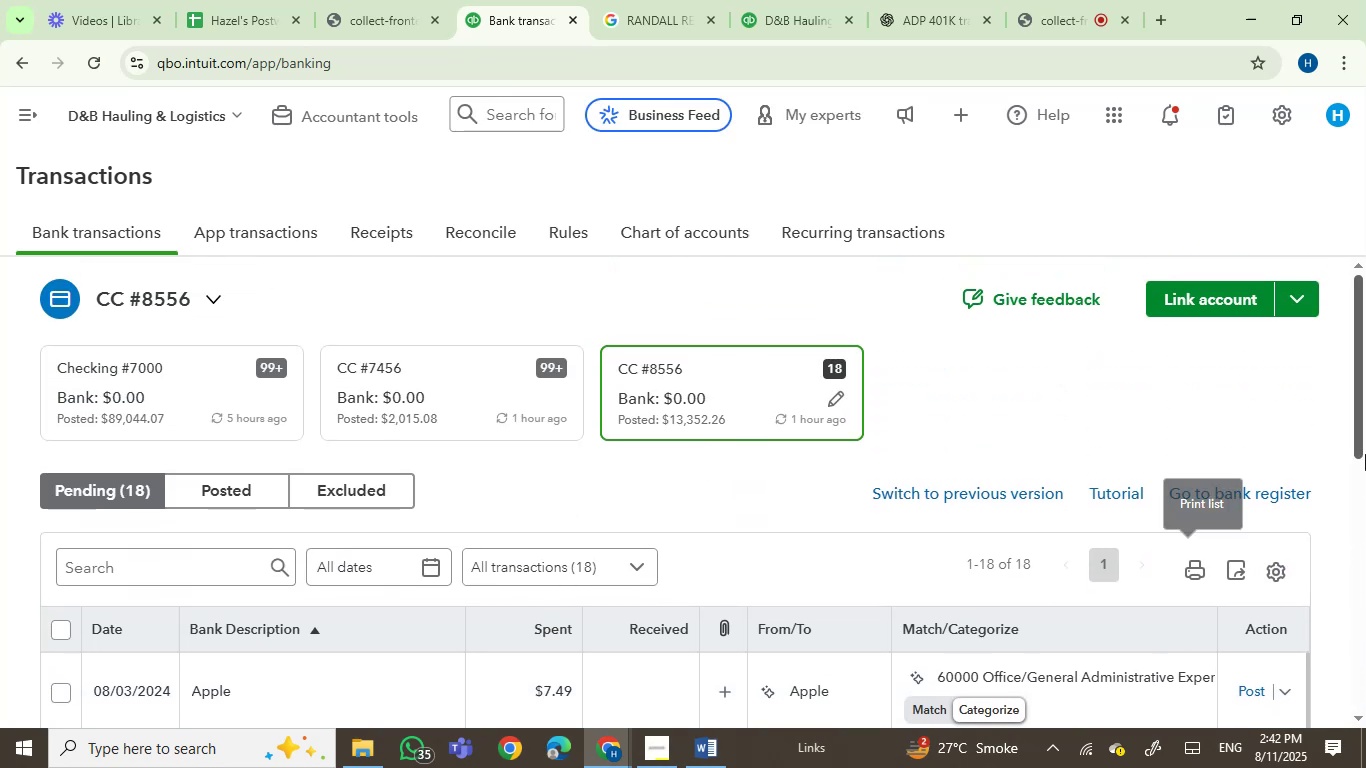 
left_click_drag(start_coordinate=[1353, 448], to_coordinate=[1365, 571])
 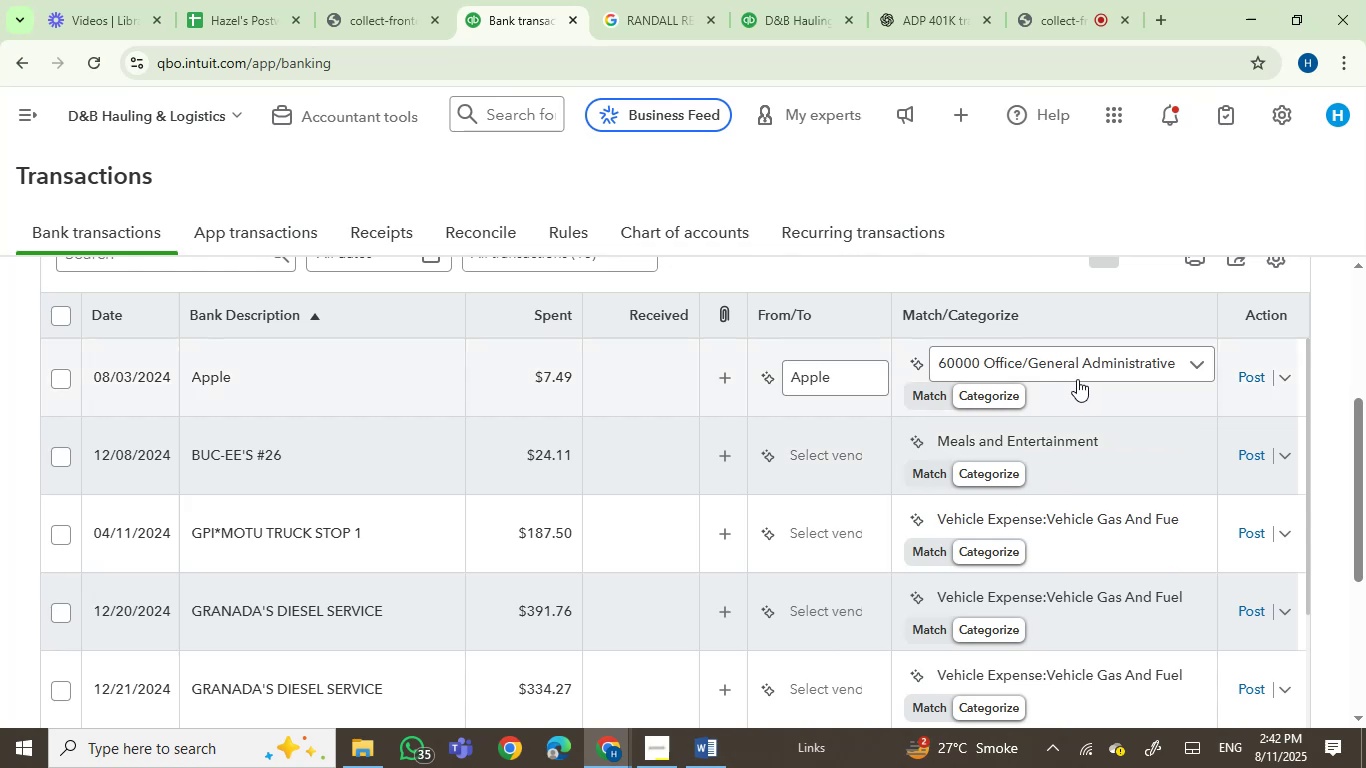 
left_click([1085, 362])
 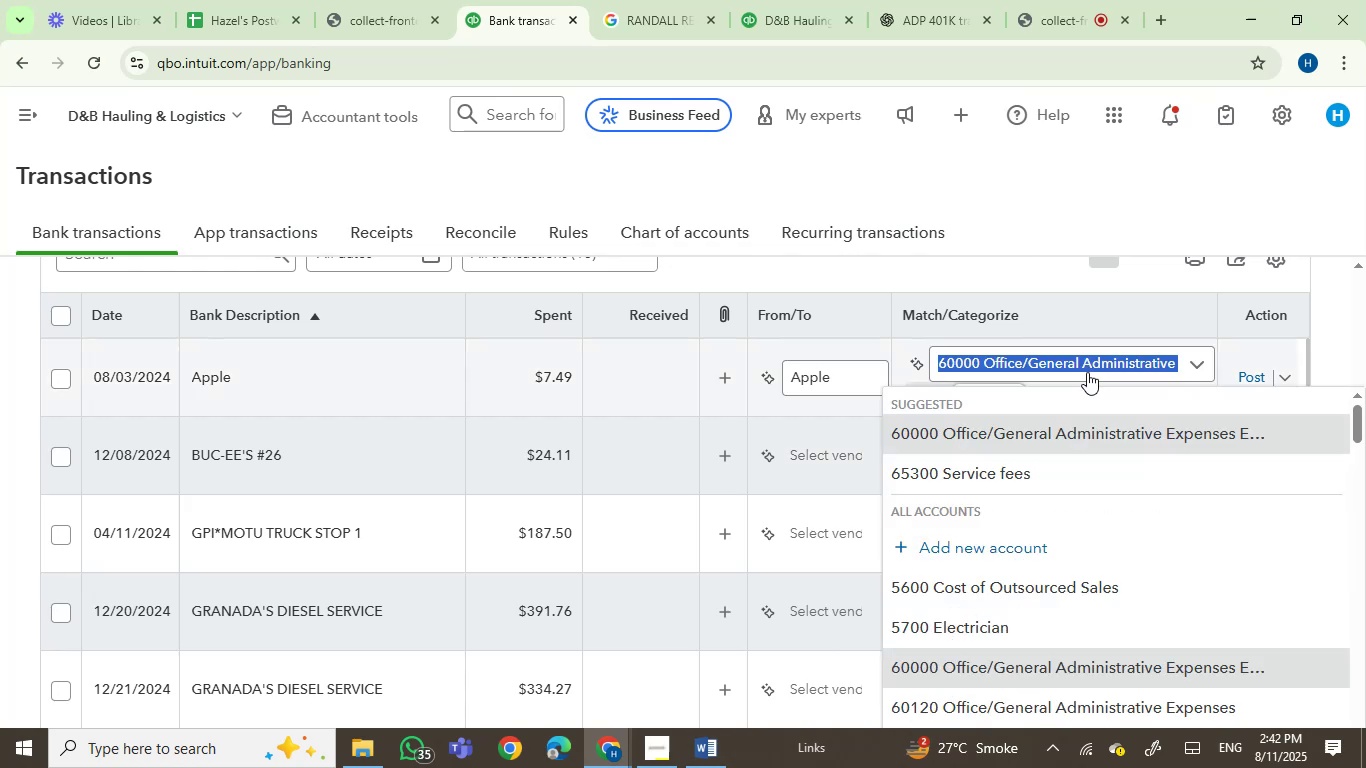 
type(d)
key(Backspace)
type(sdoft)
 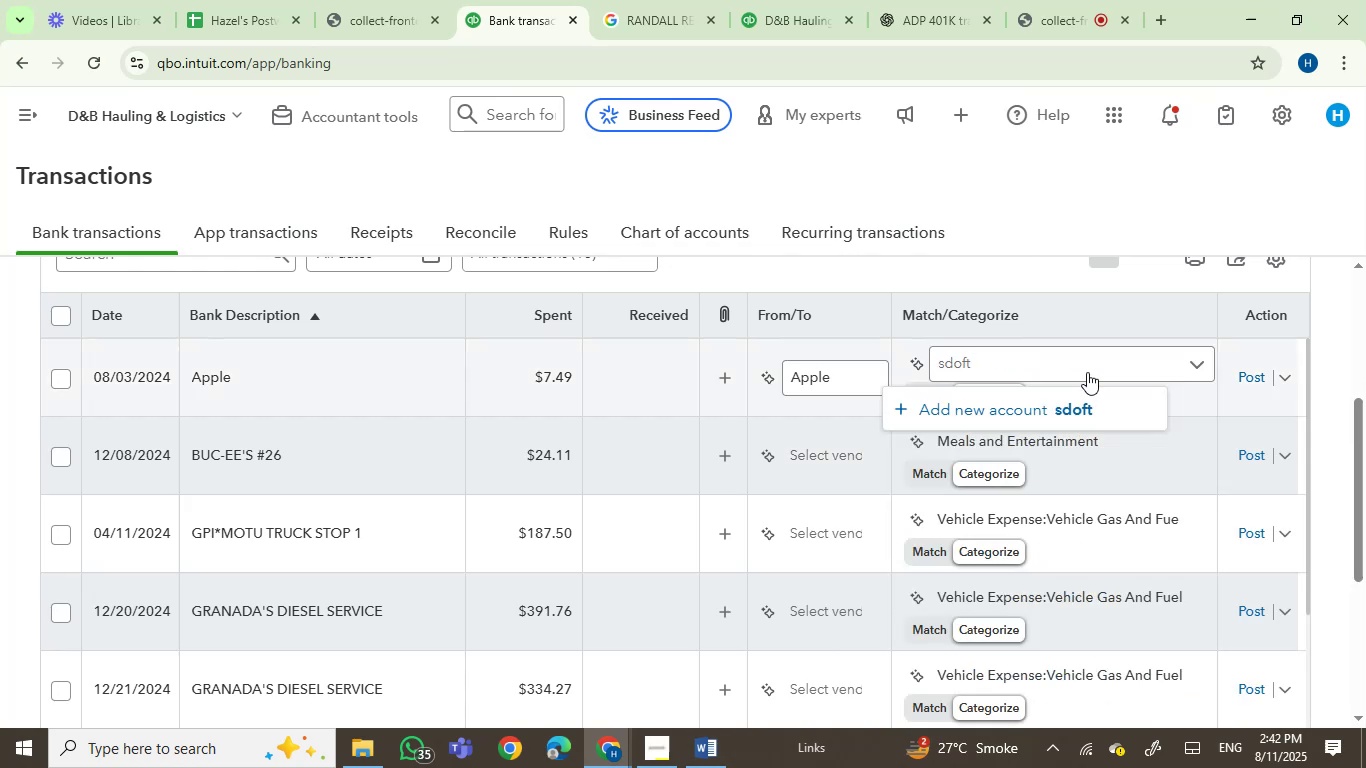 
hold_key(key=Backspace, duration=0.8)
 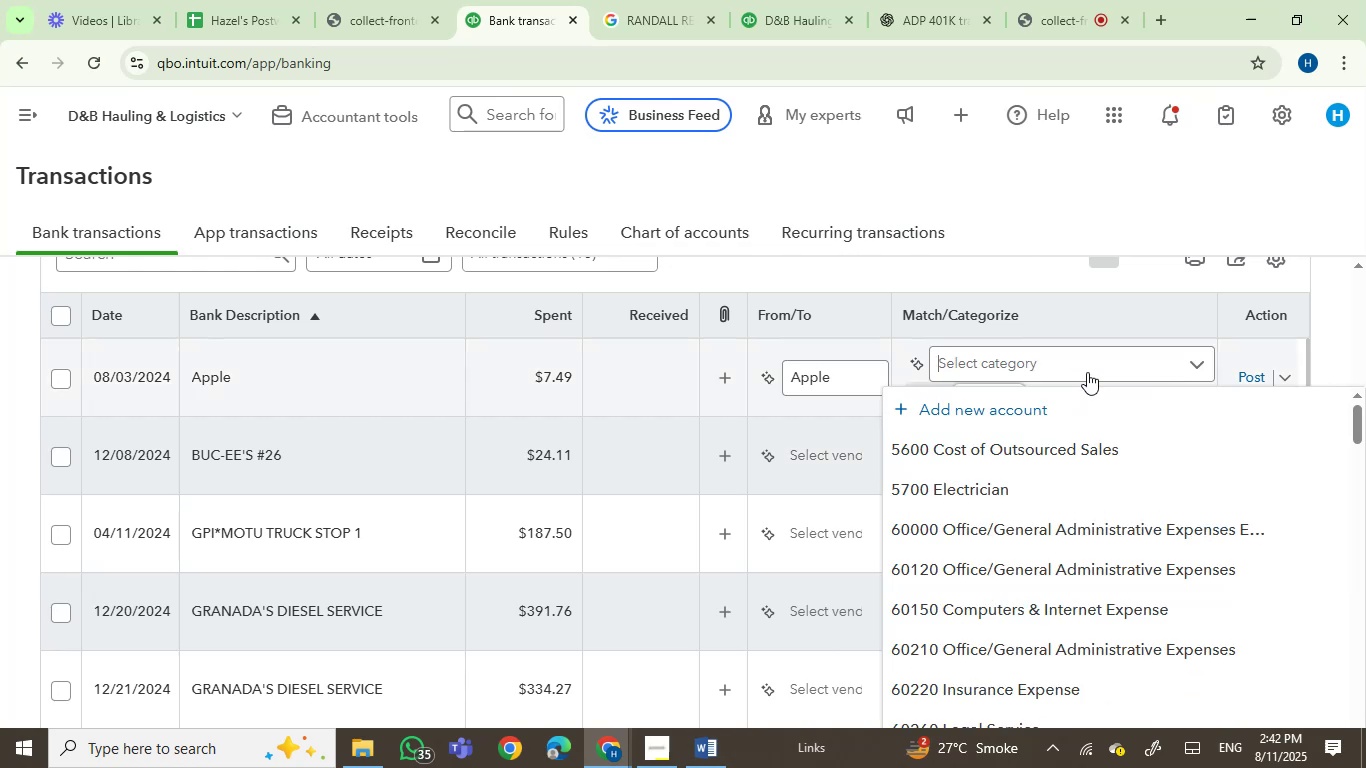 
type(softw)
 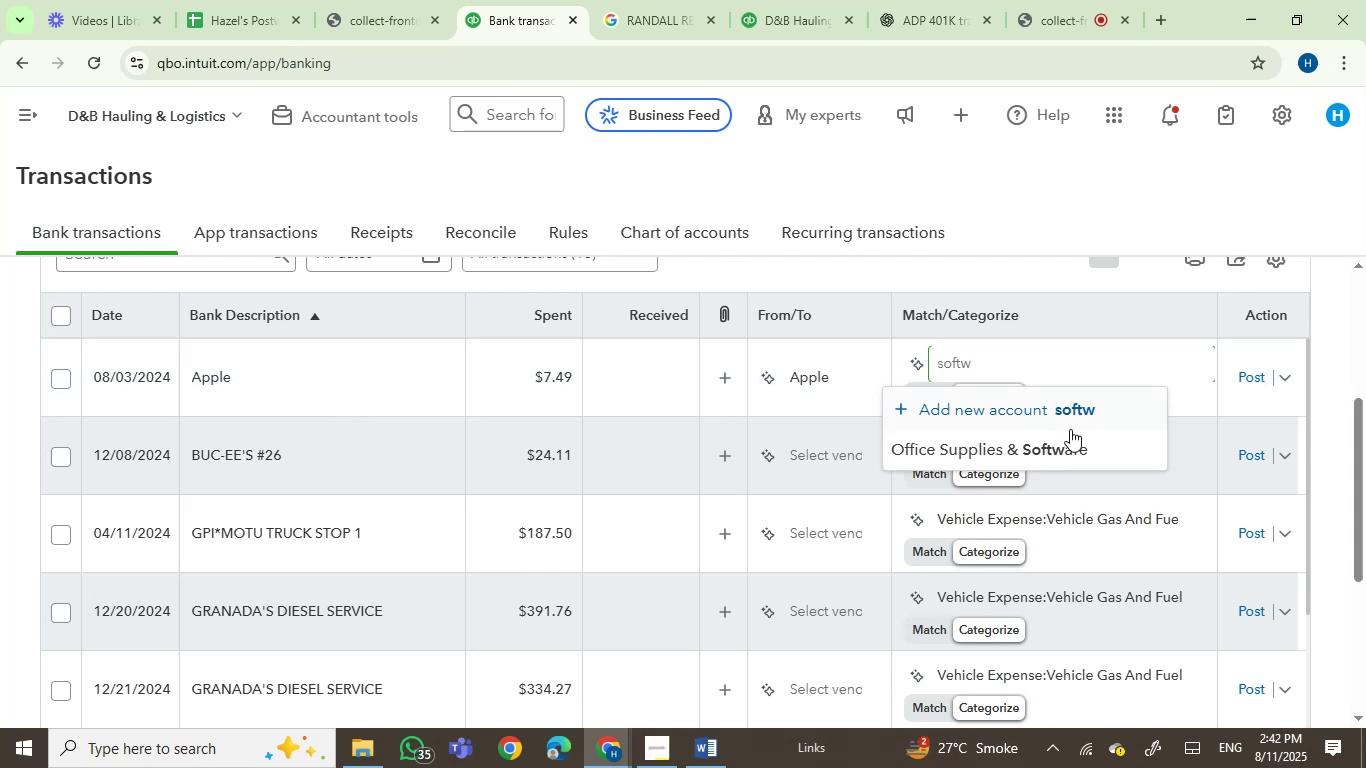 
left_click([1051, 455])
 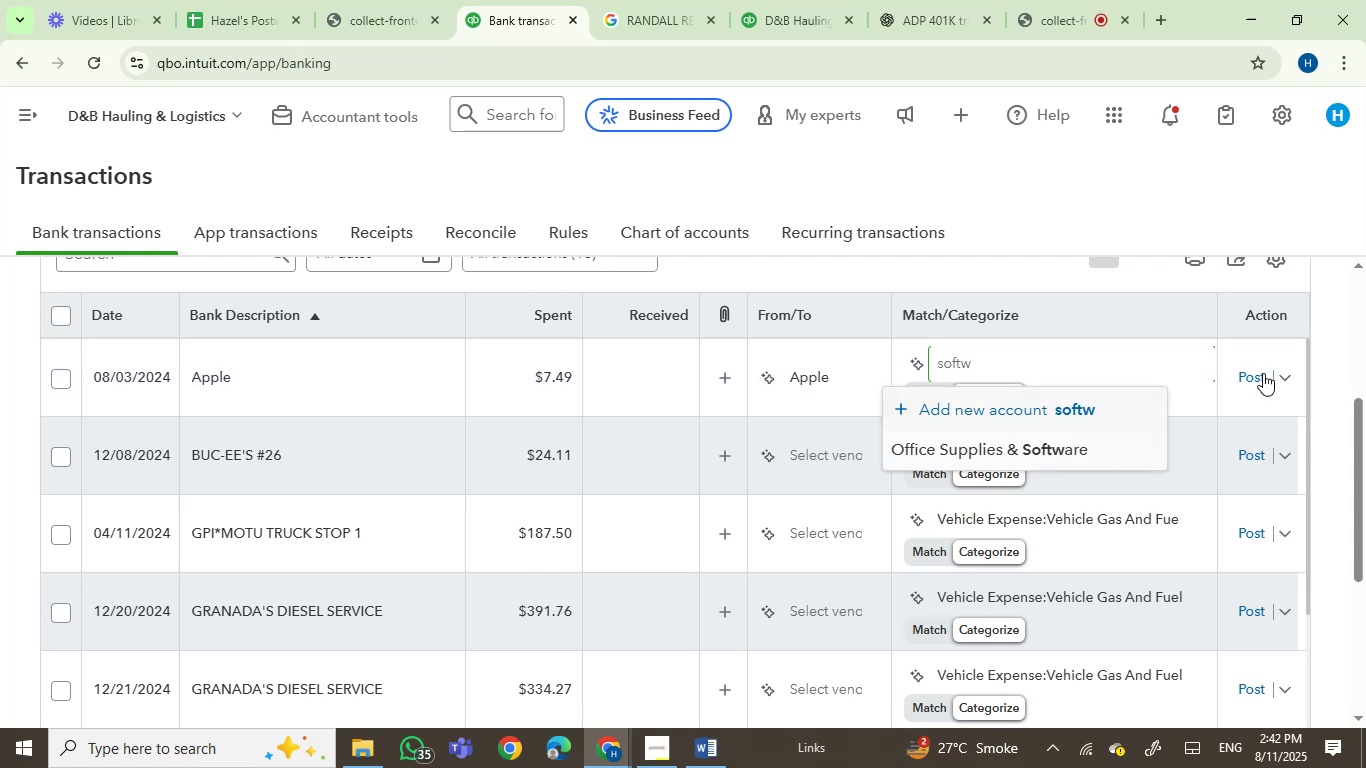 
left_click([1263, 373])
 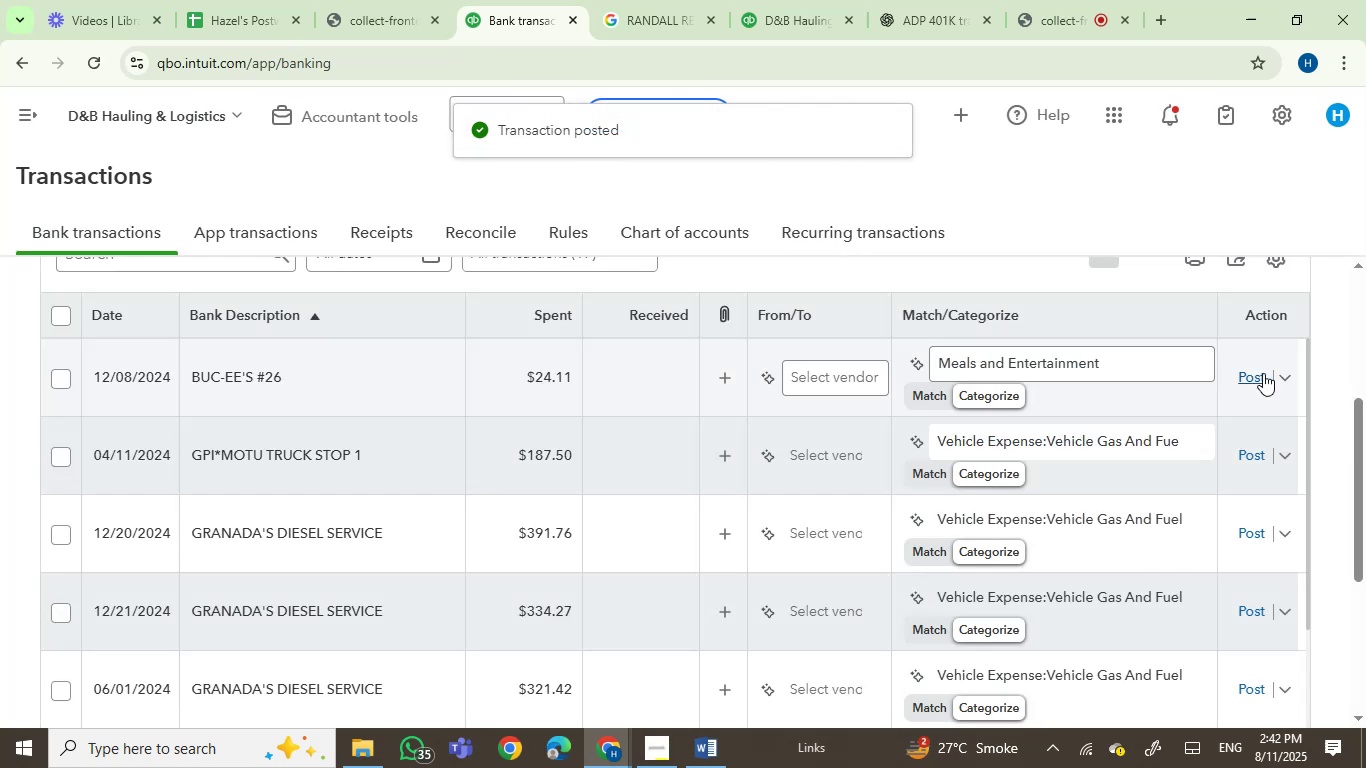 
wait(8.4)
 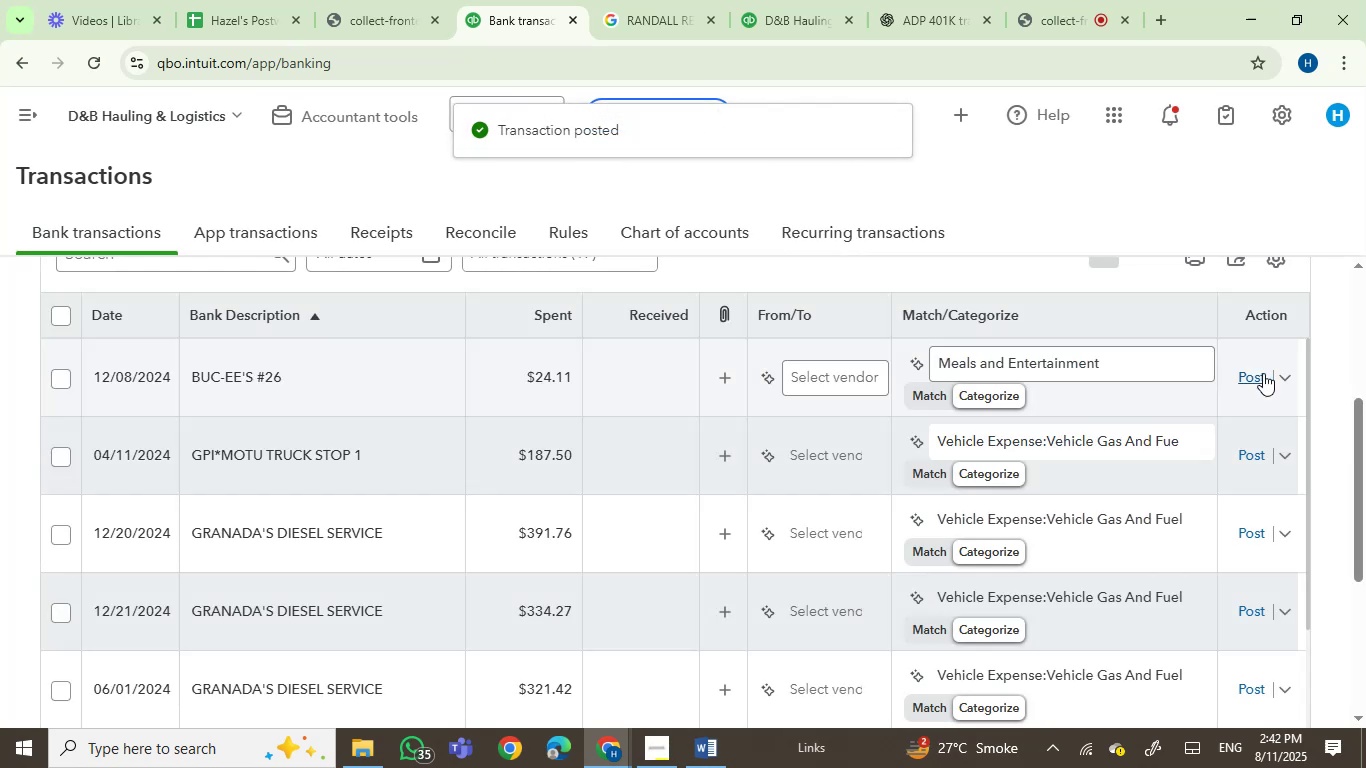 
left_click([363, 391])
 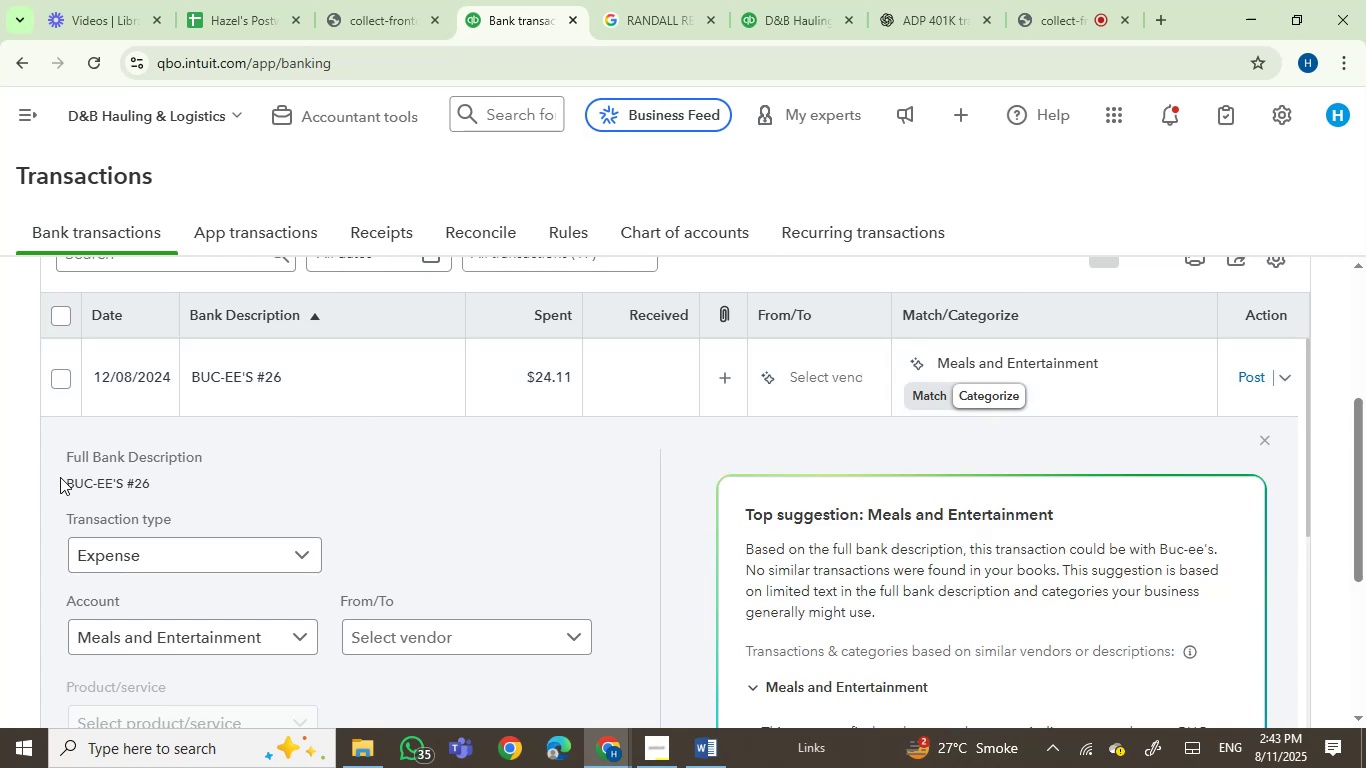 
left_click_drag(start_coordinate=[69, 480], to_coordinate=[129, 481])
 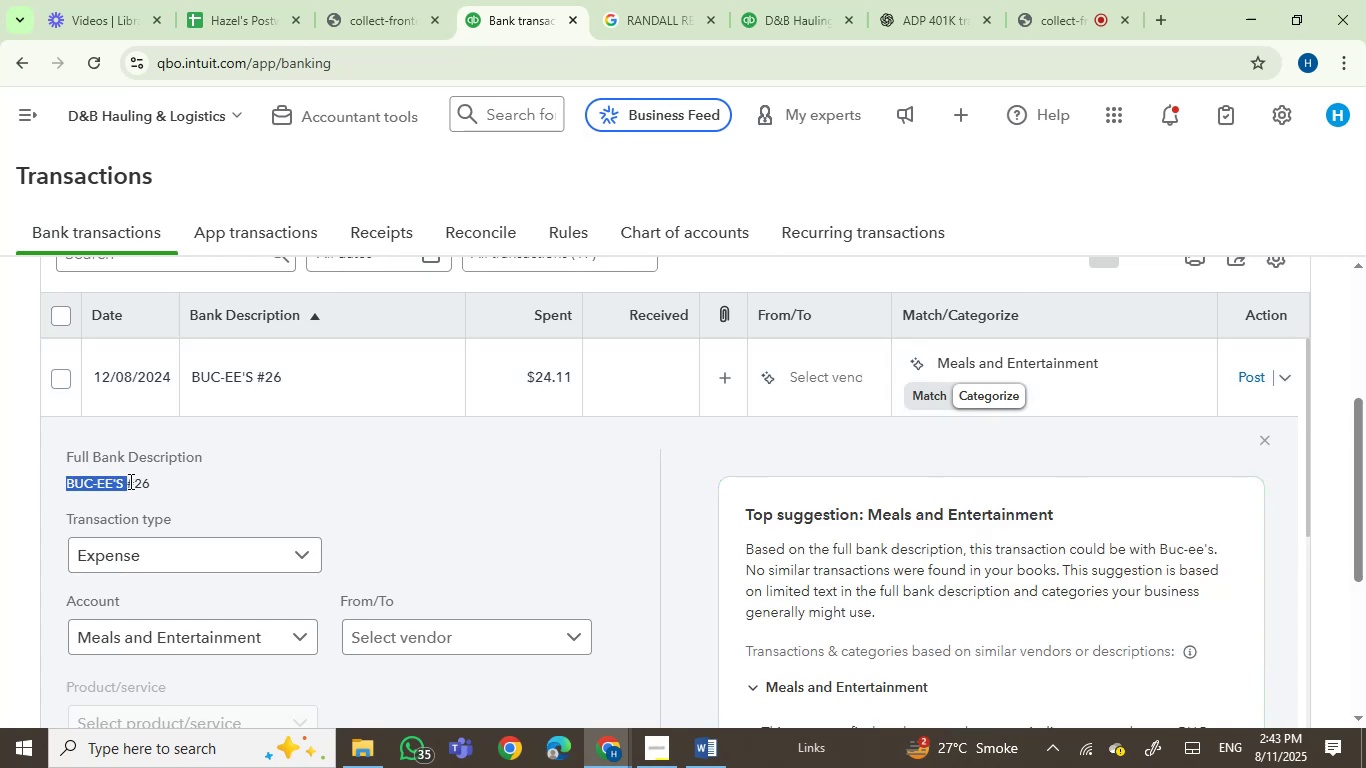 
key(Control+C)
 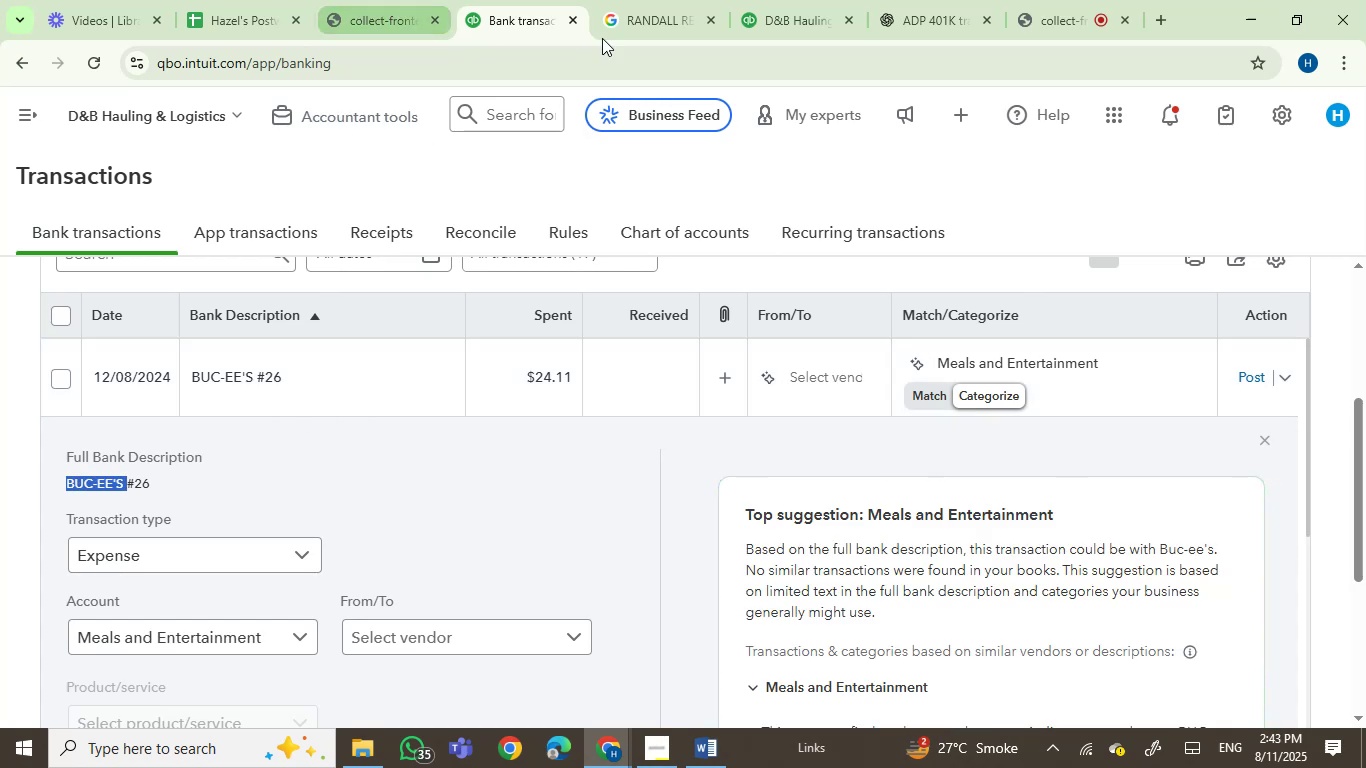 
left_click([636, 22])
 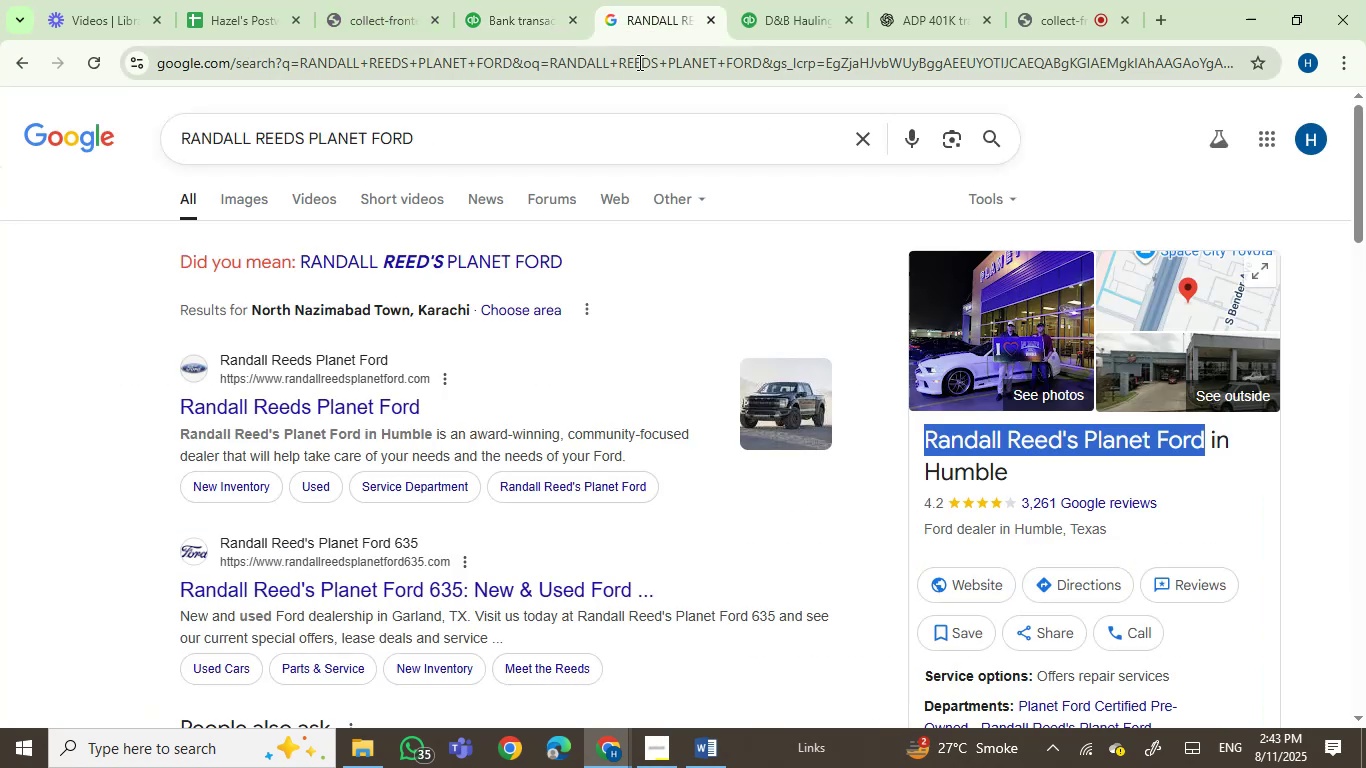 
key(Control+ControlLeft)
 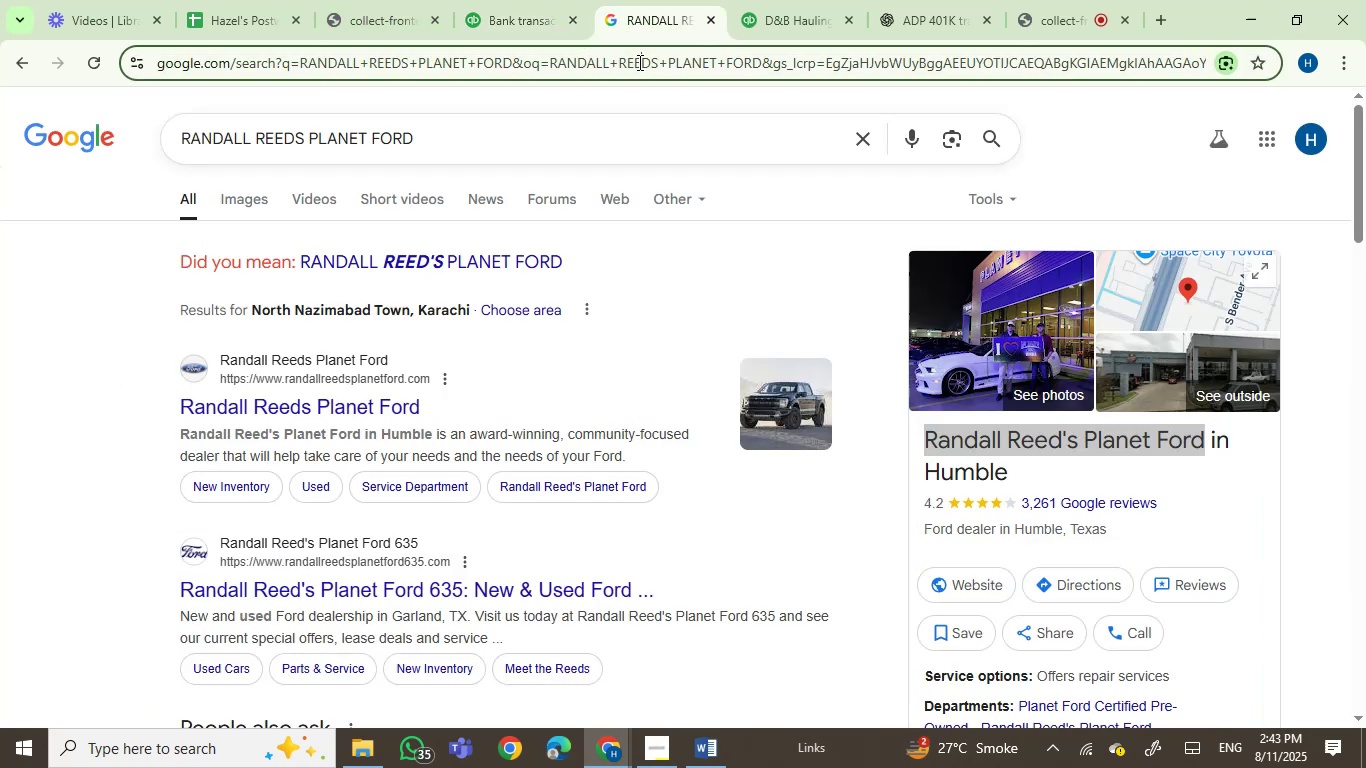 
double_click([638, 62])
 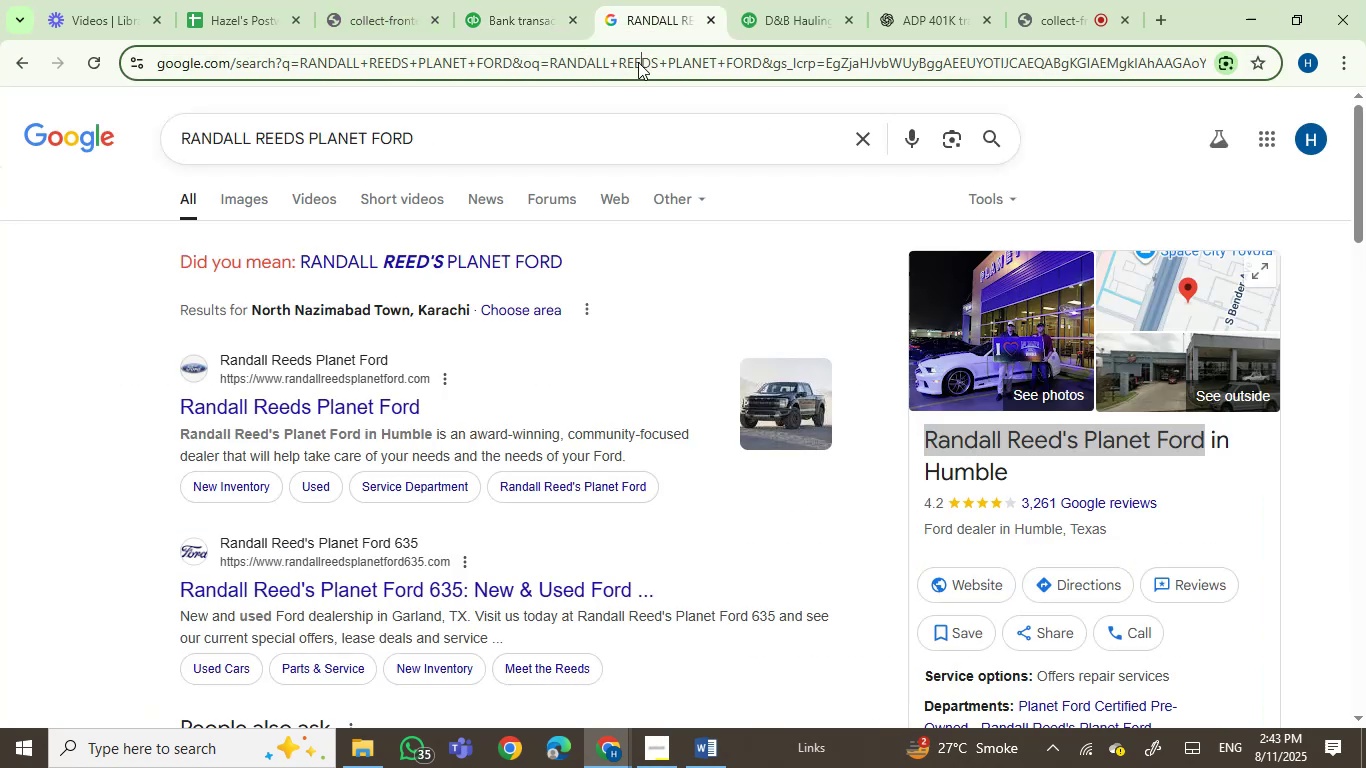 
key(Control+V)
 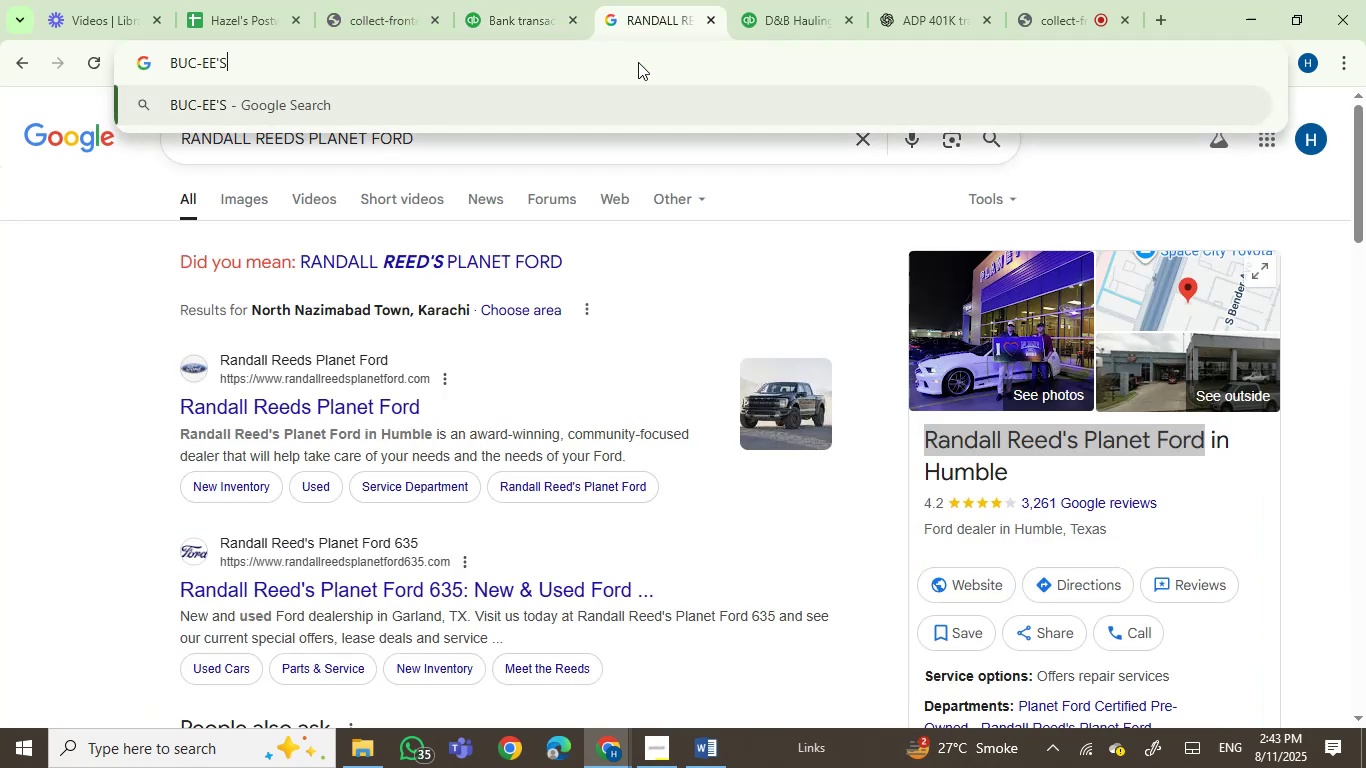 
key(Enter)
 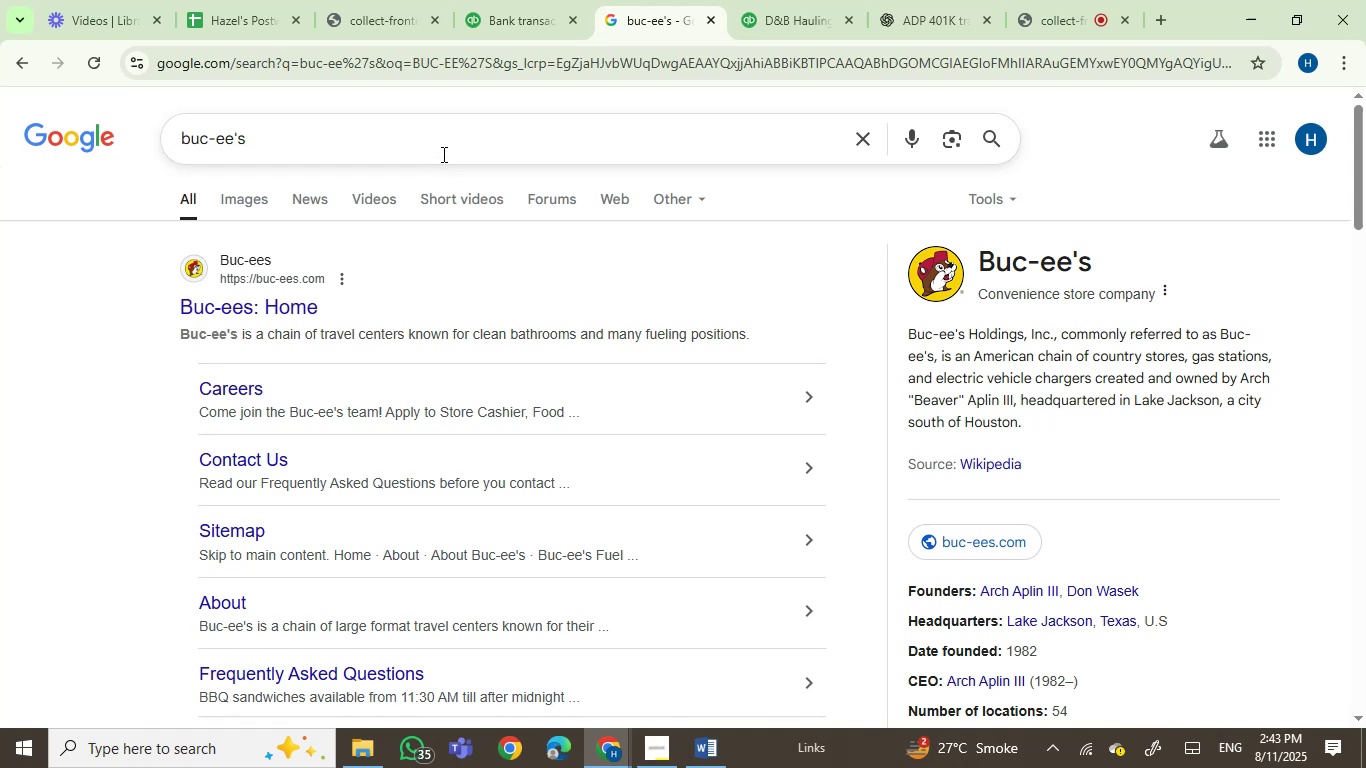 
wait(22.48)
 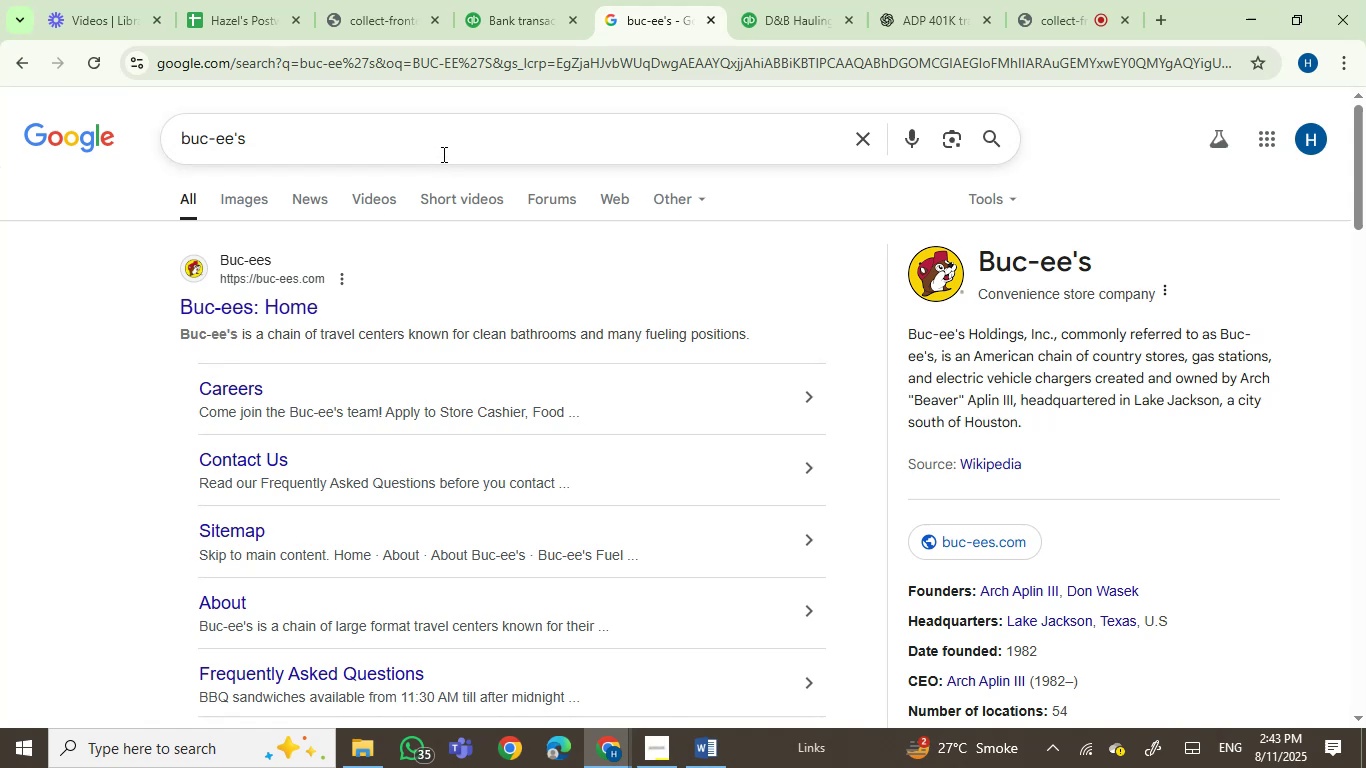 
left_click([534, 0])
 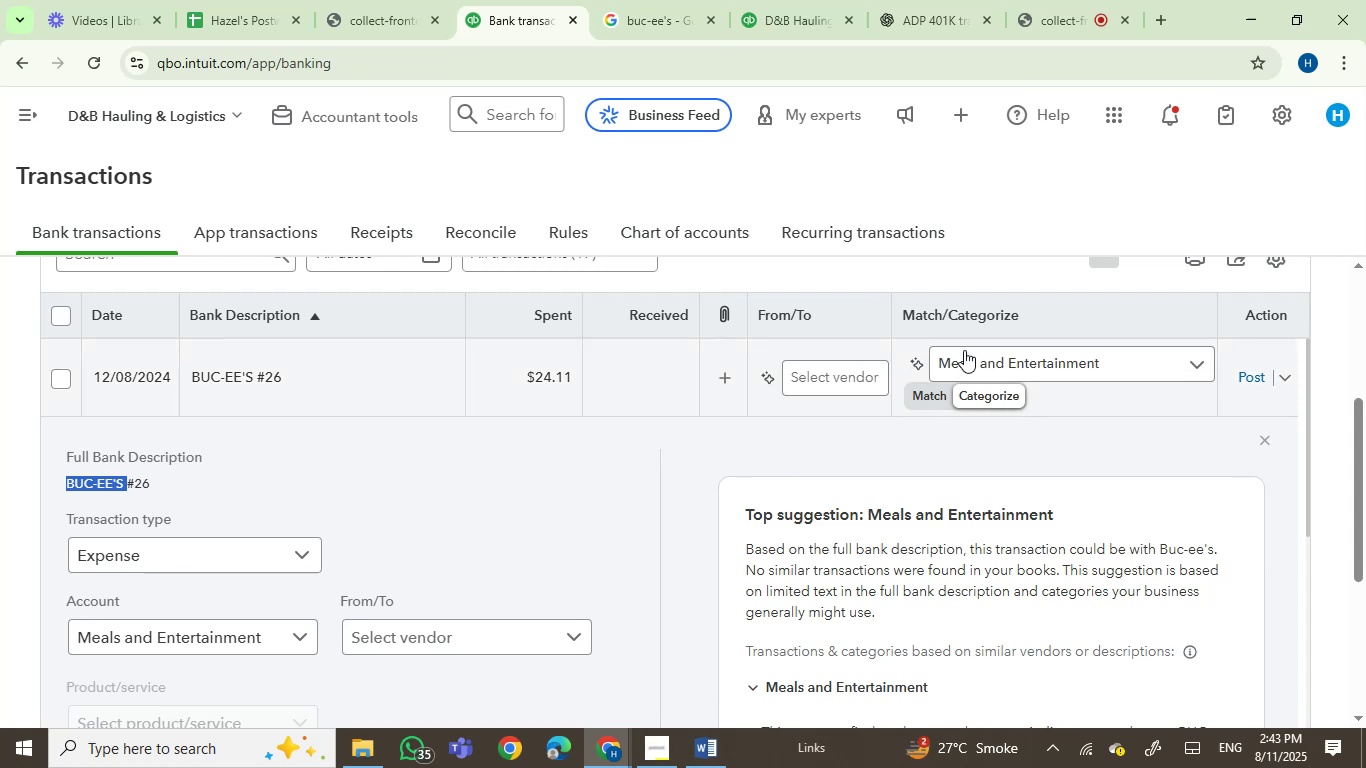 
left_click([972, 355])
 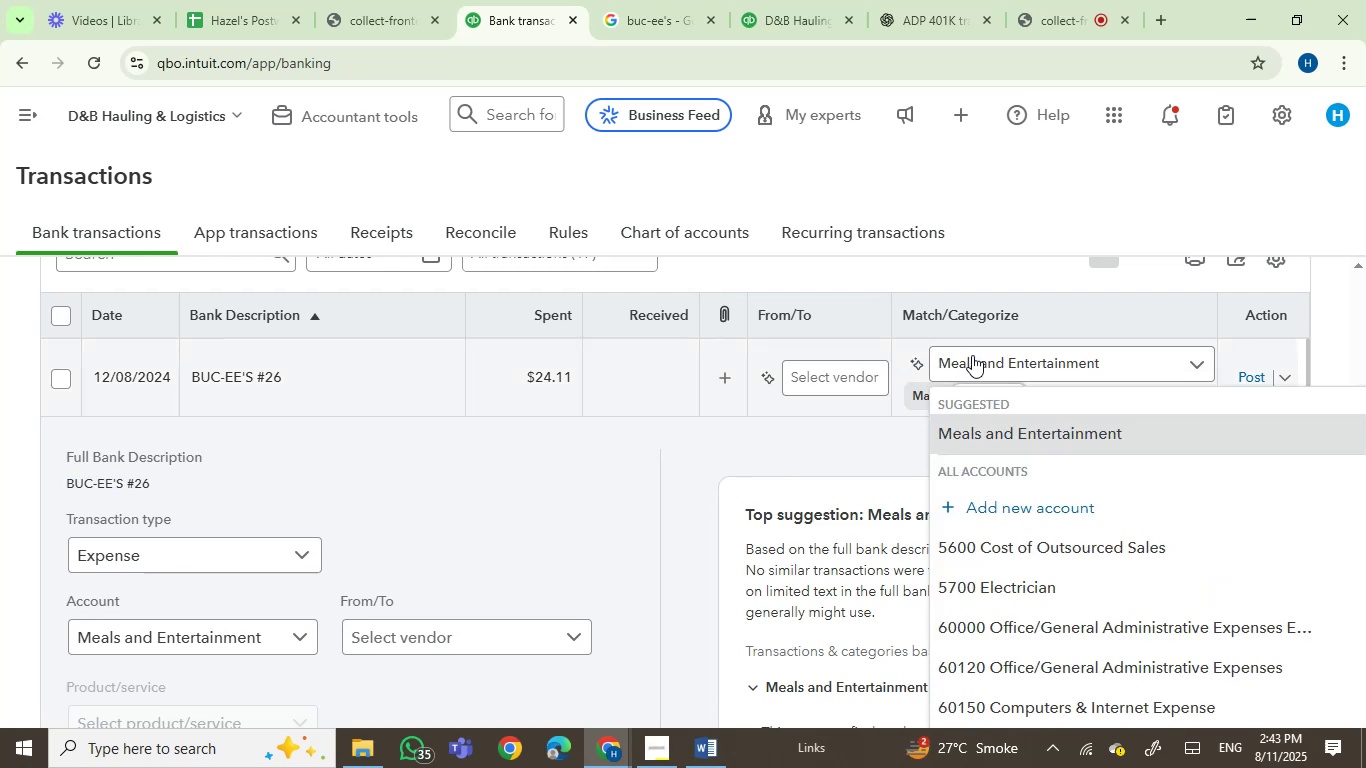 
left_click([972, 369])
 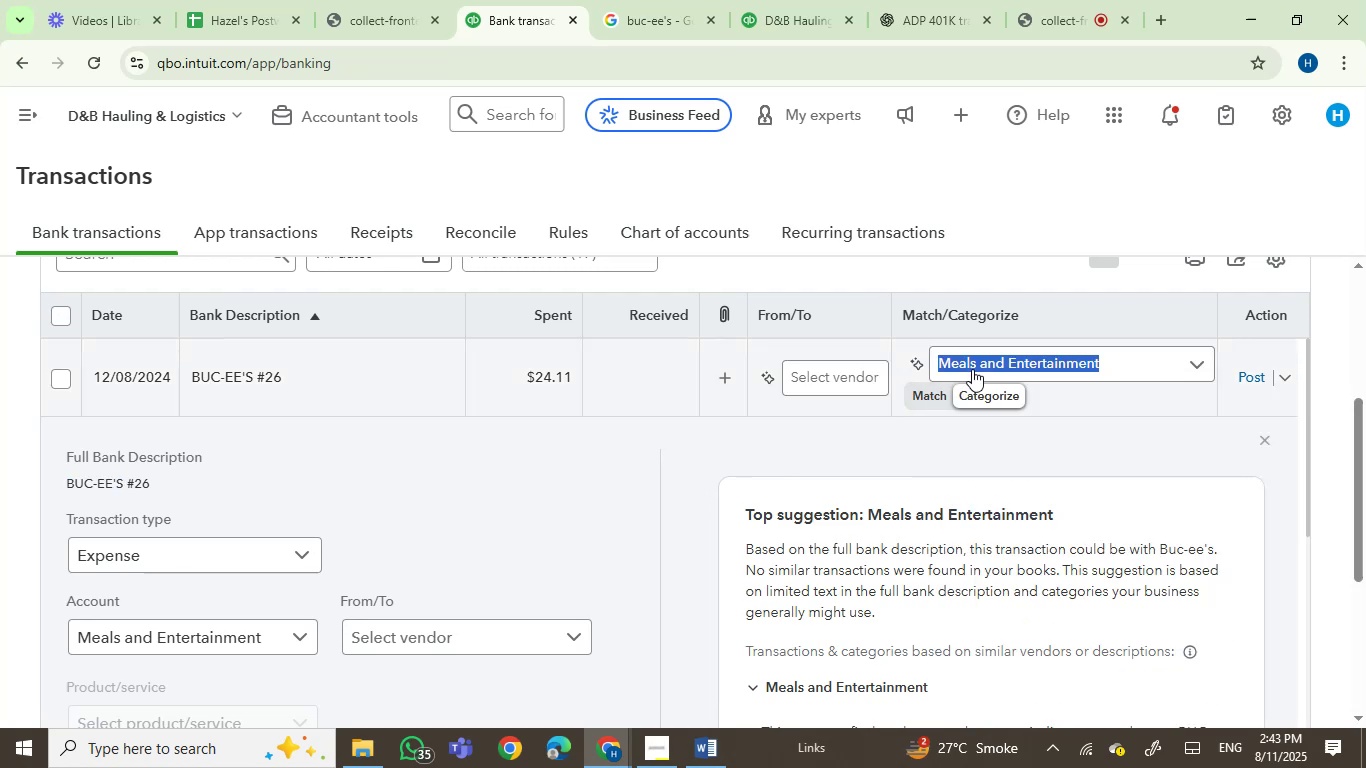 
type(rep)
key(Backspace)
key(Backspace)
key(Backspace)
key(Backspace)
type(gas)
 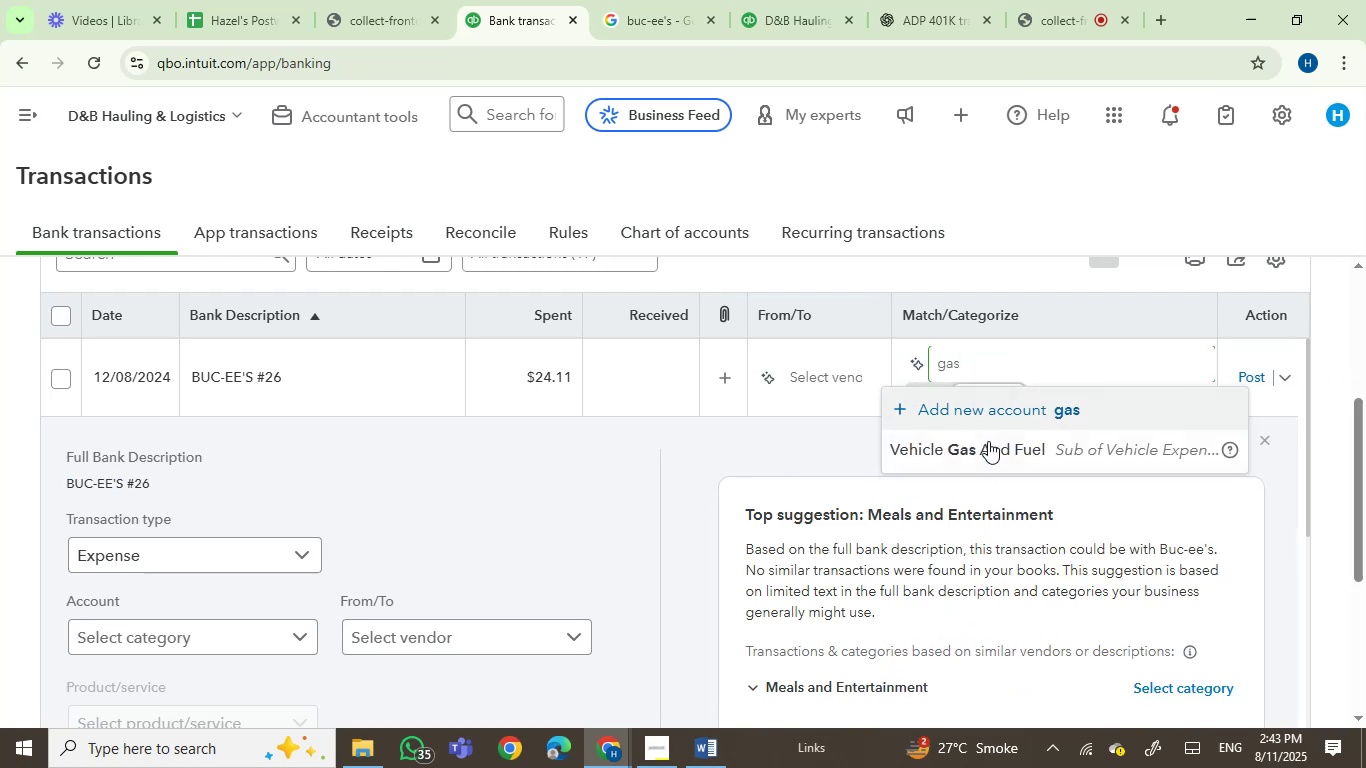 
left_click([990, 456])
 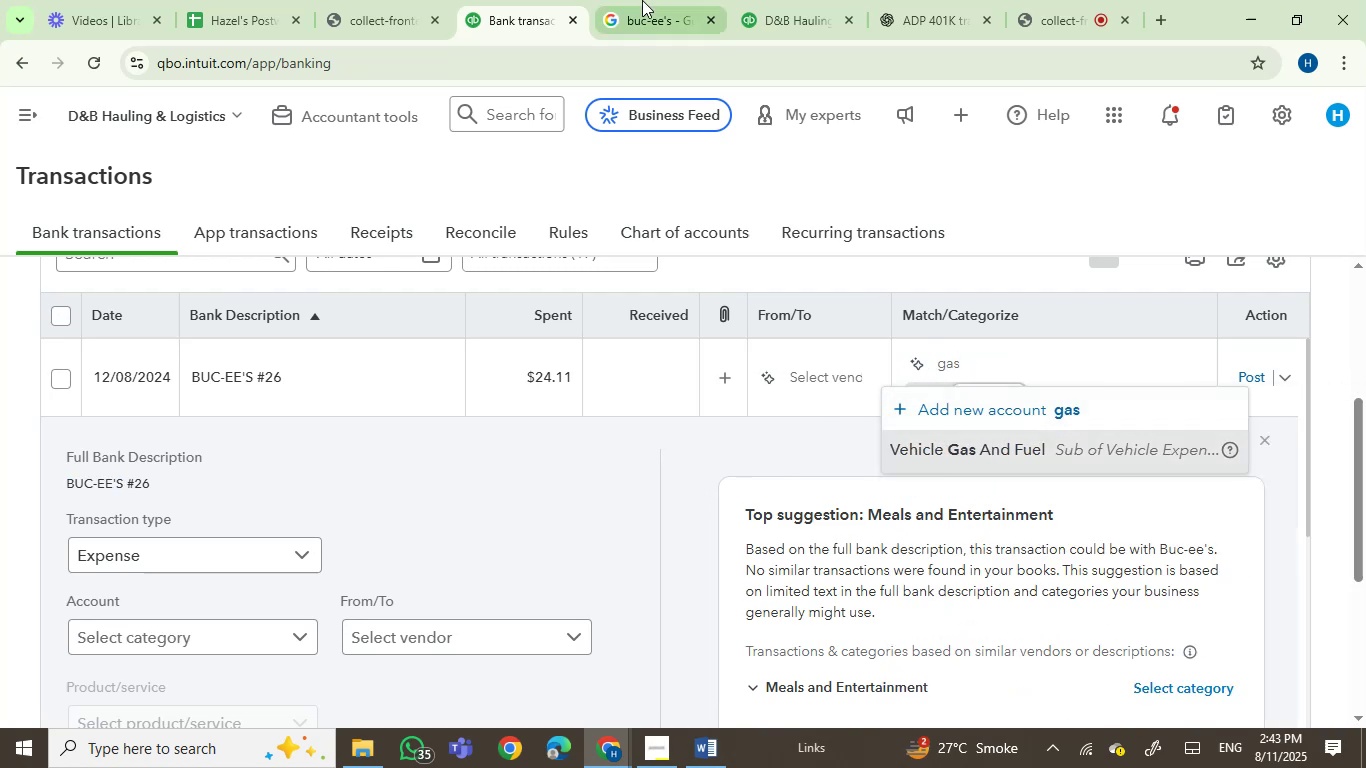 
left_click([646, 0])
 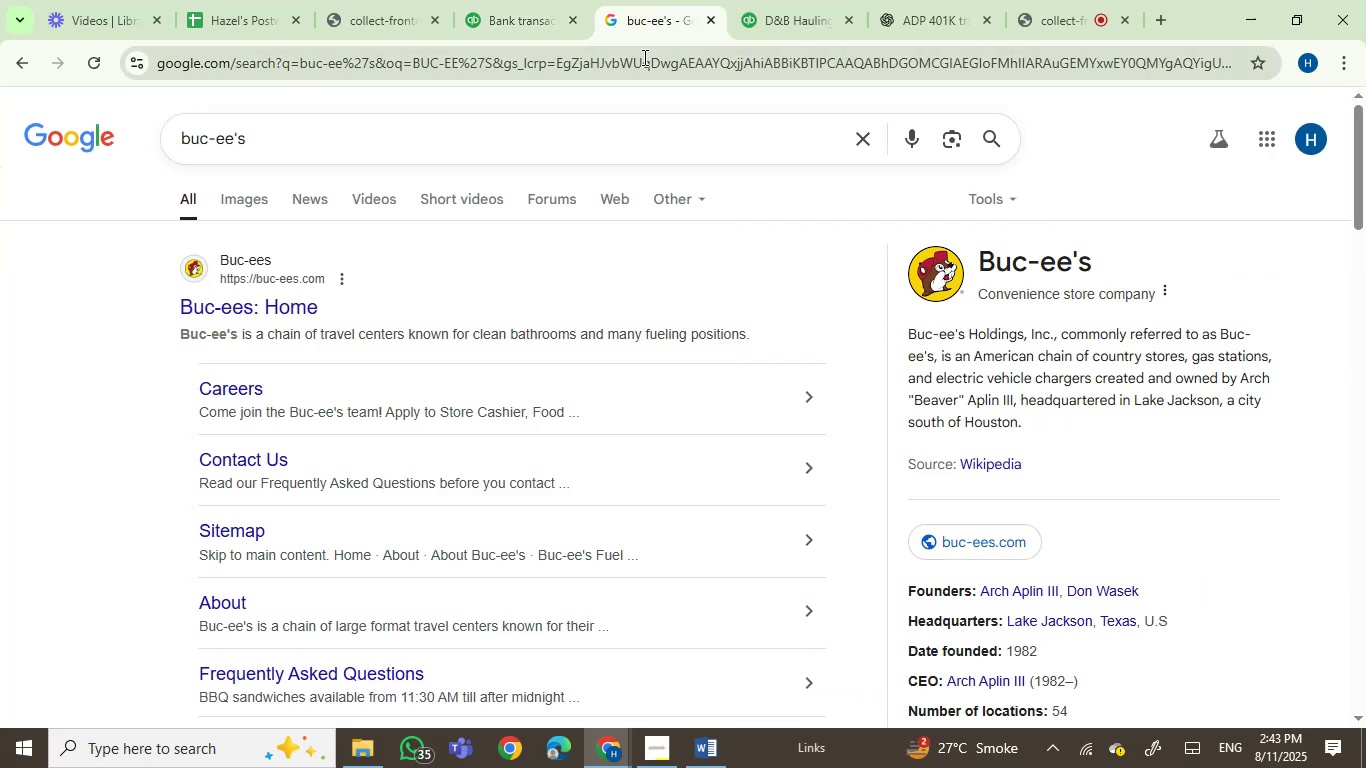 
wait(11.43)
 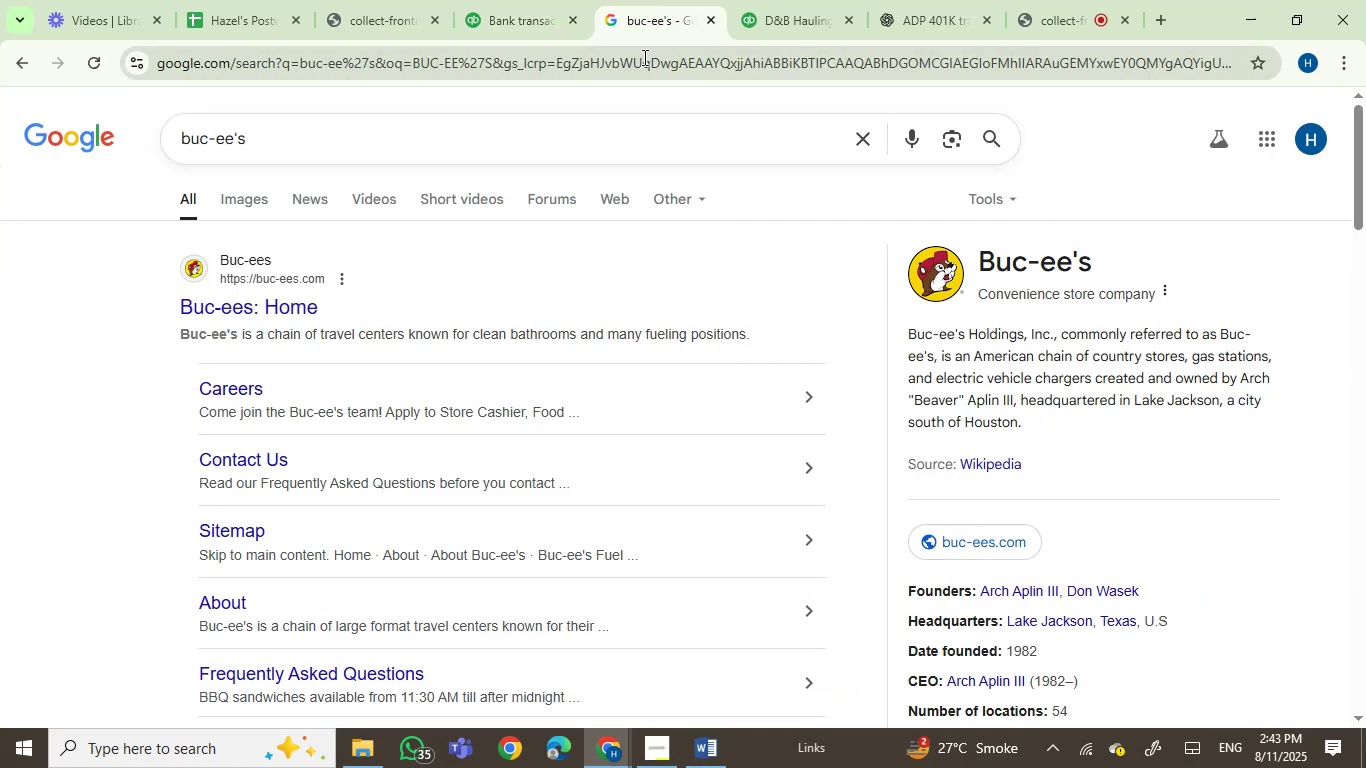 
left_click([532, 12])
 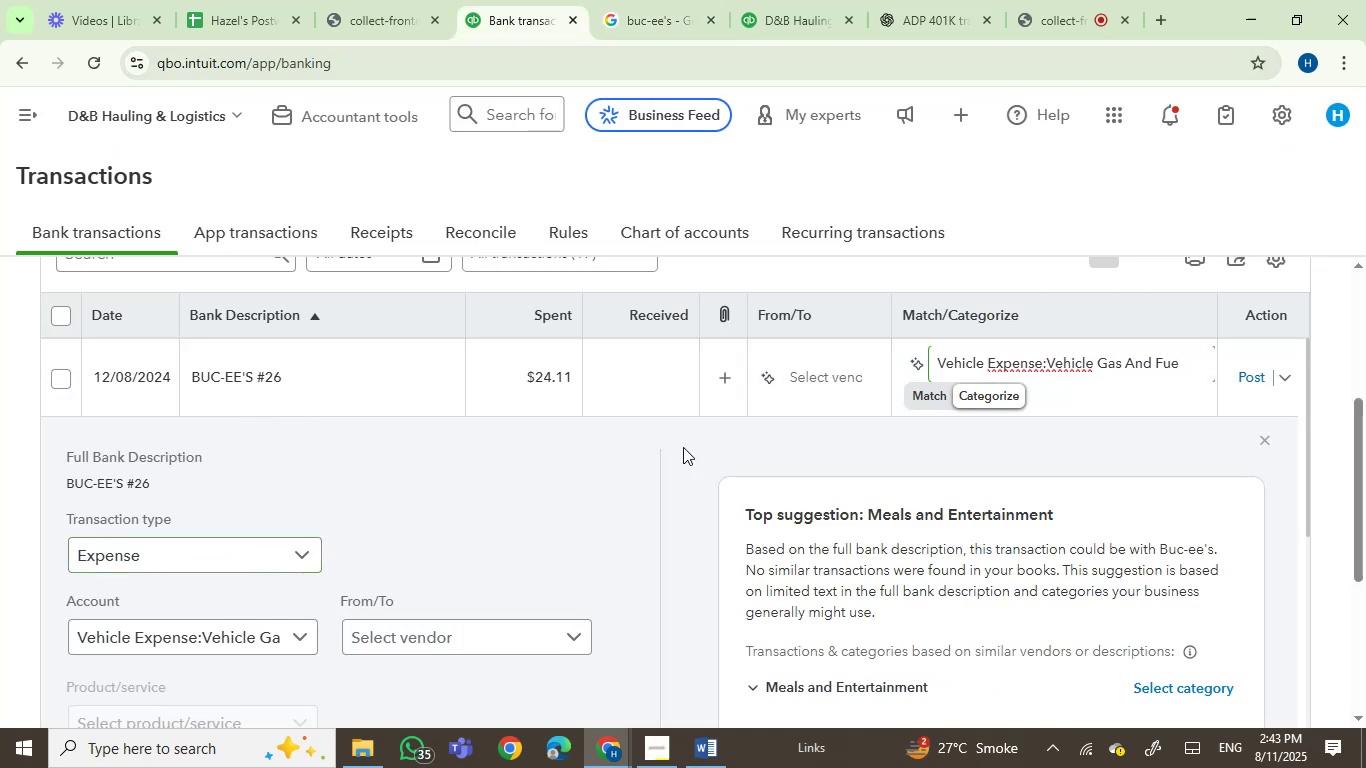 
left_click([805, 382])
 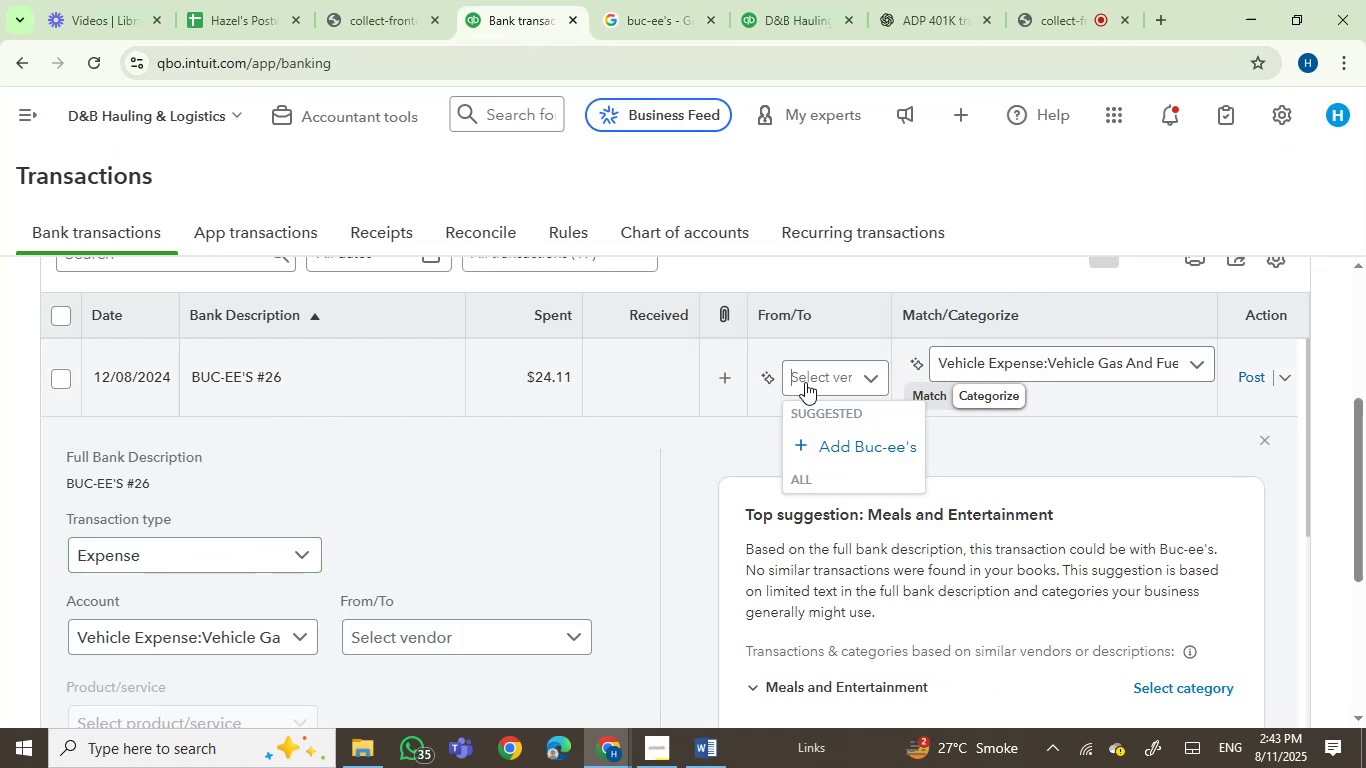 
key(Control+V)
 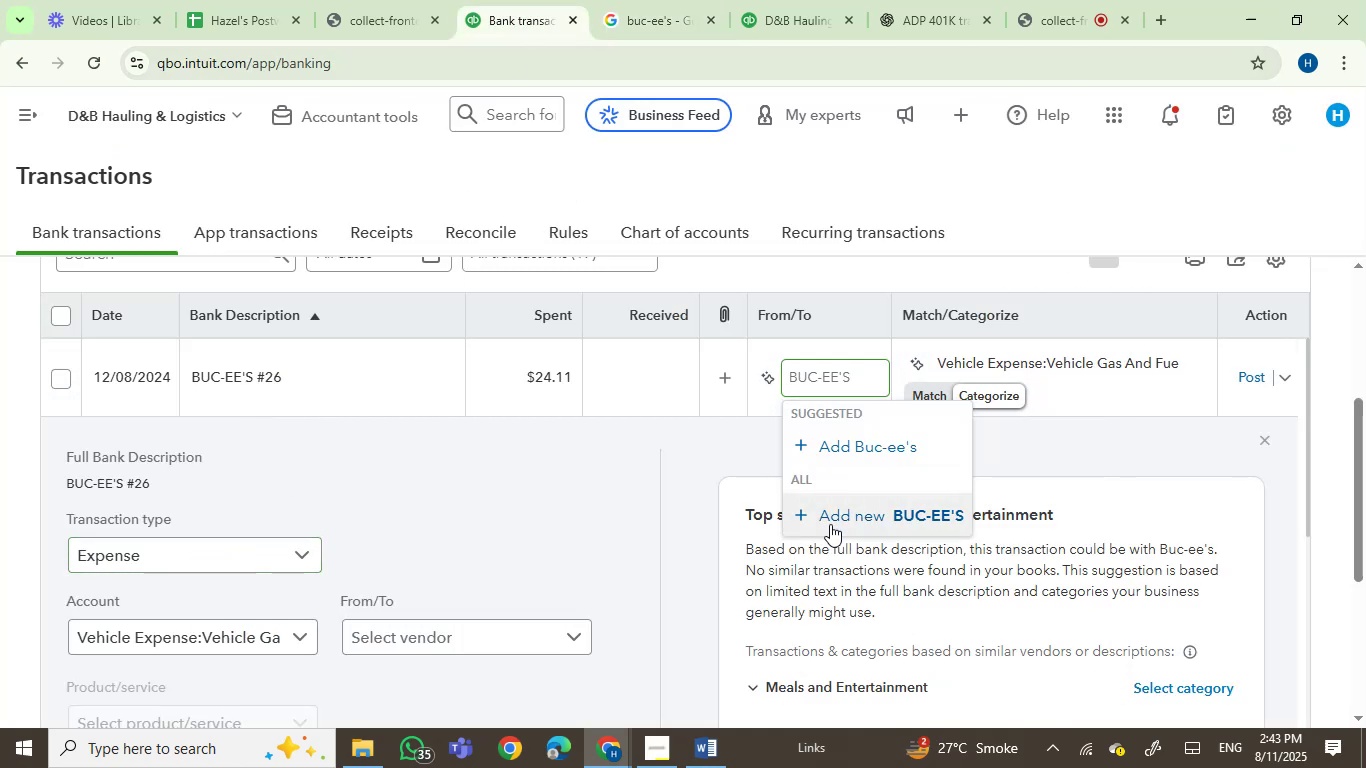 
left_click([838, 515])
 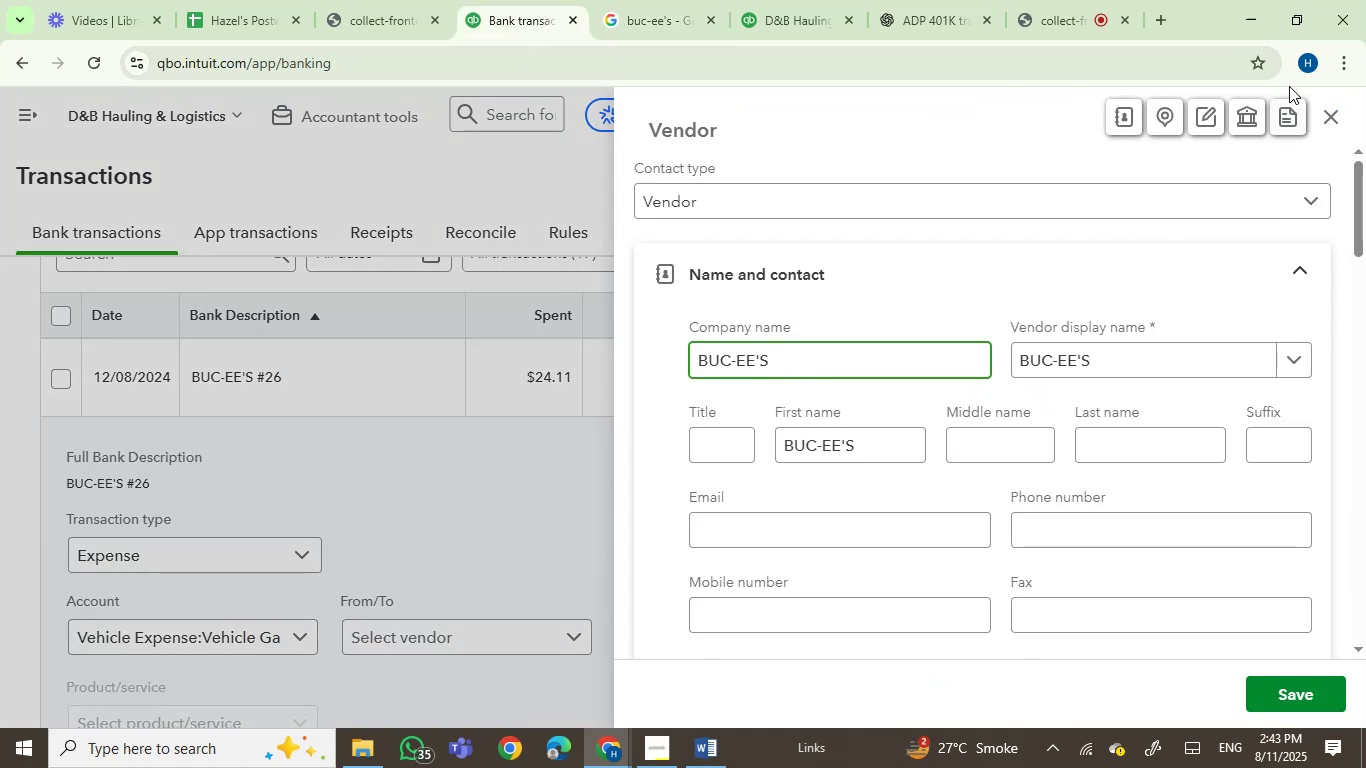 
left_click([1339, 121])
 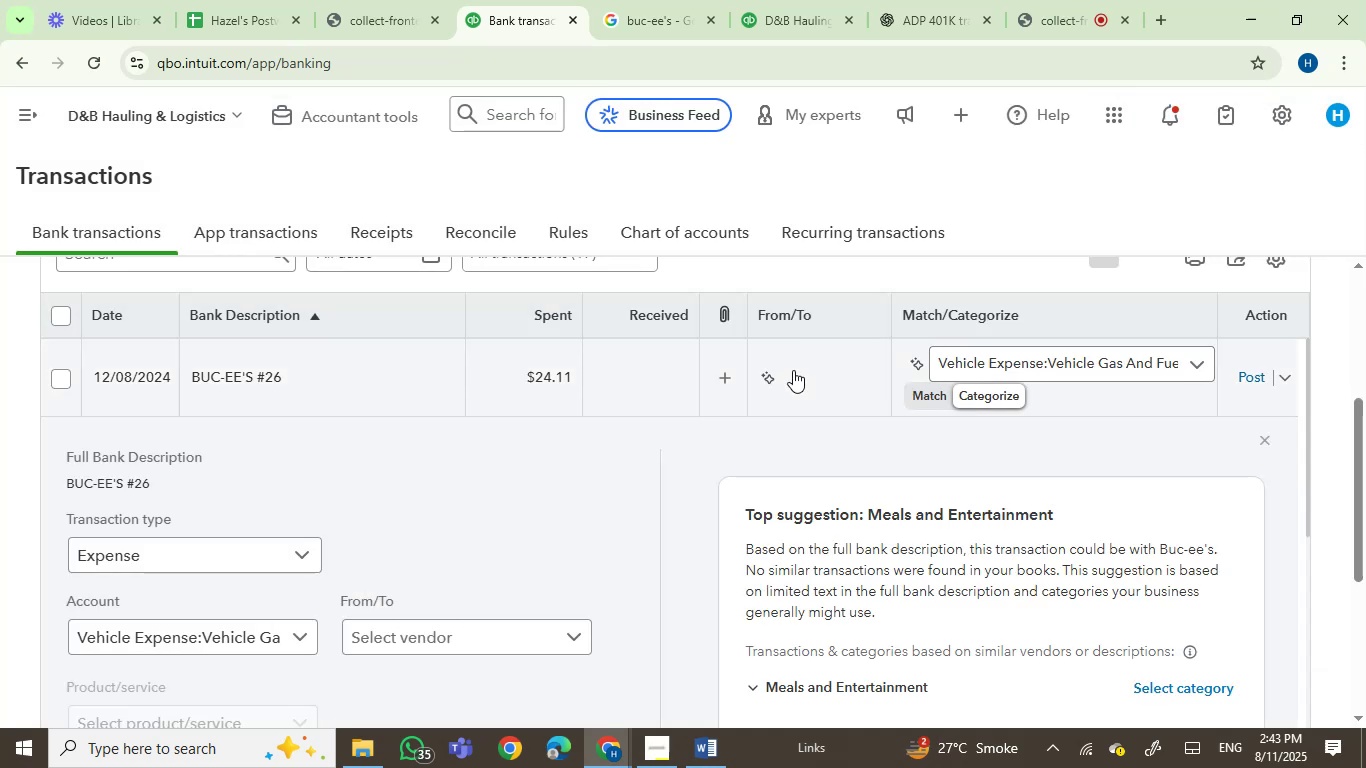 
left_click([801, 377])
 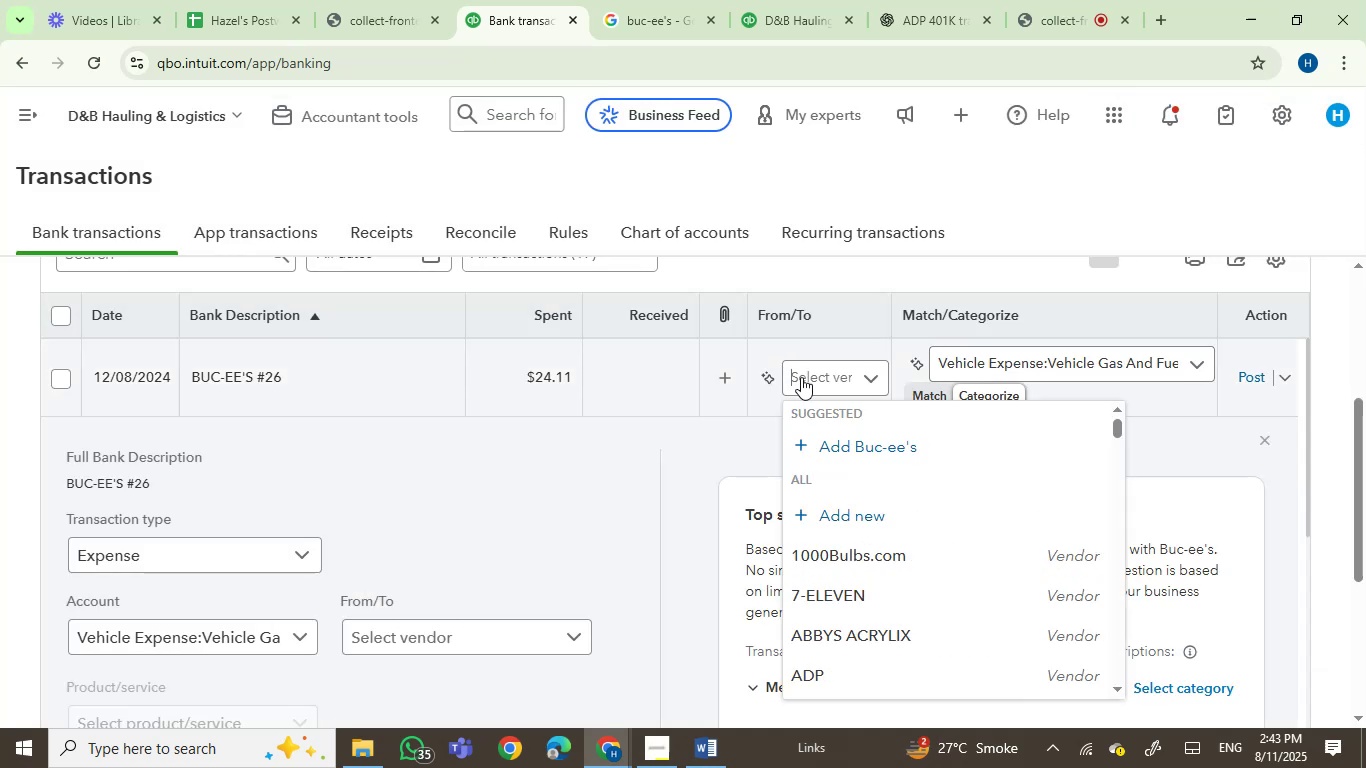 
key(Control+V)
 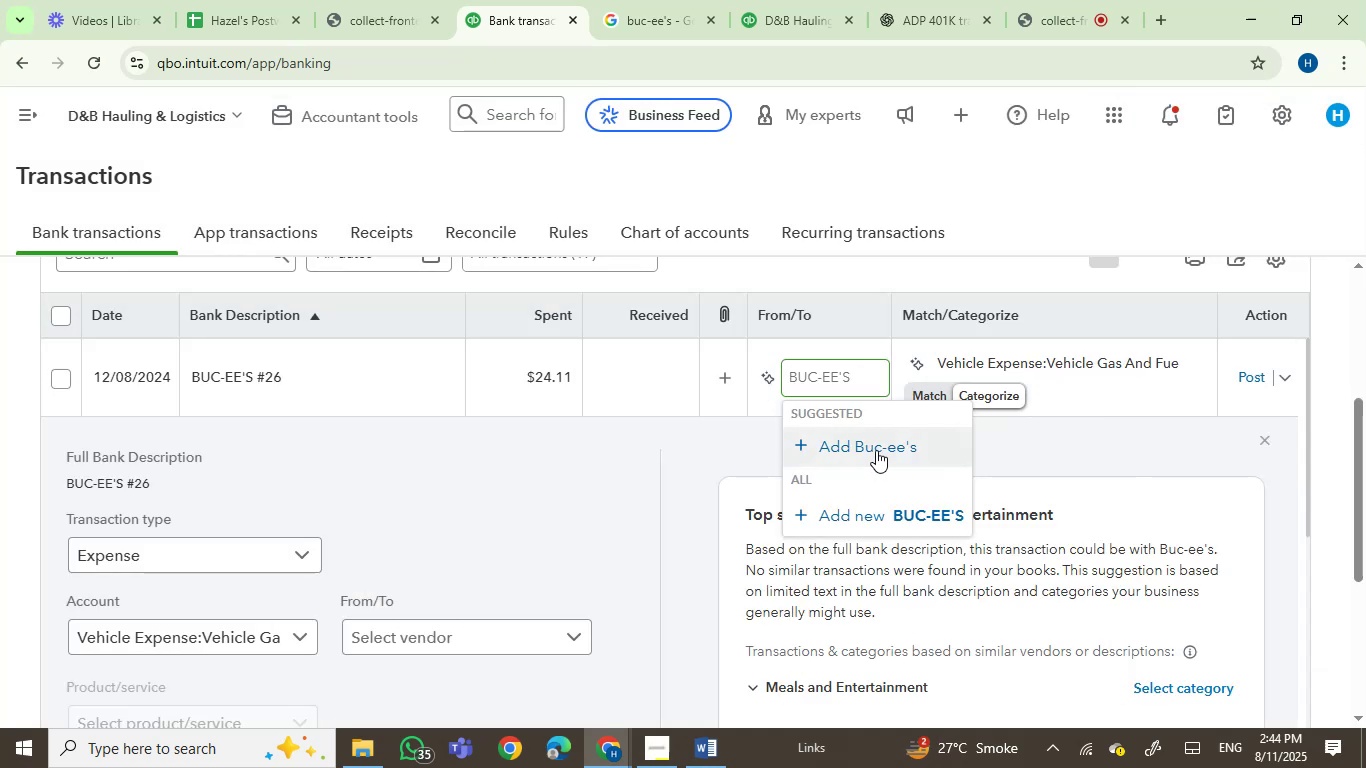 
left_click([876, 448])
 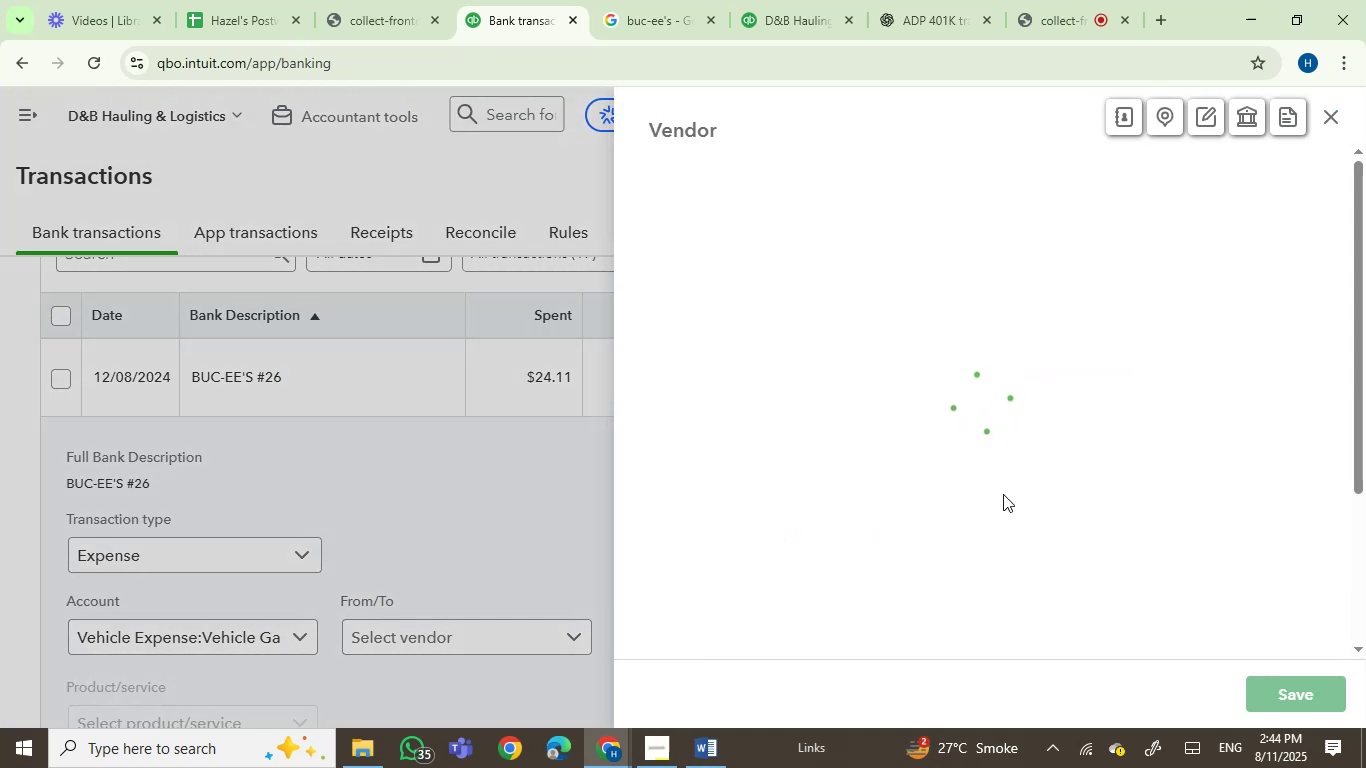 
mouse_move([1197, 766])
 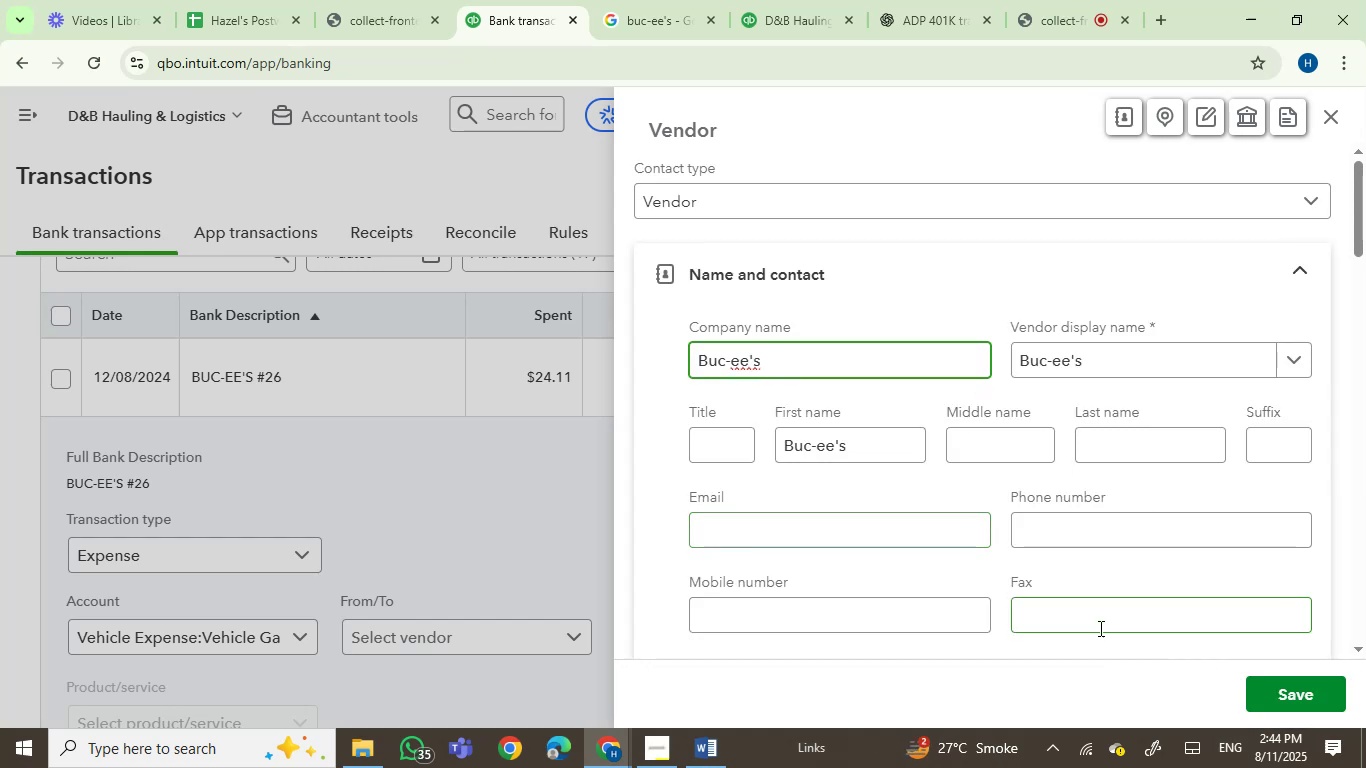 
left_click([1283, 709])
 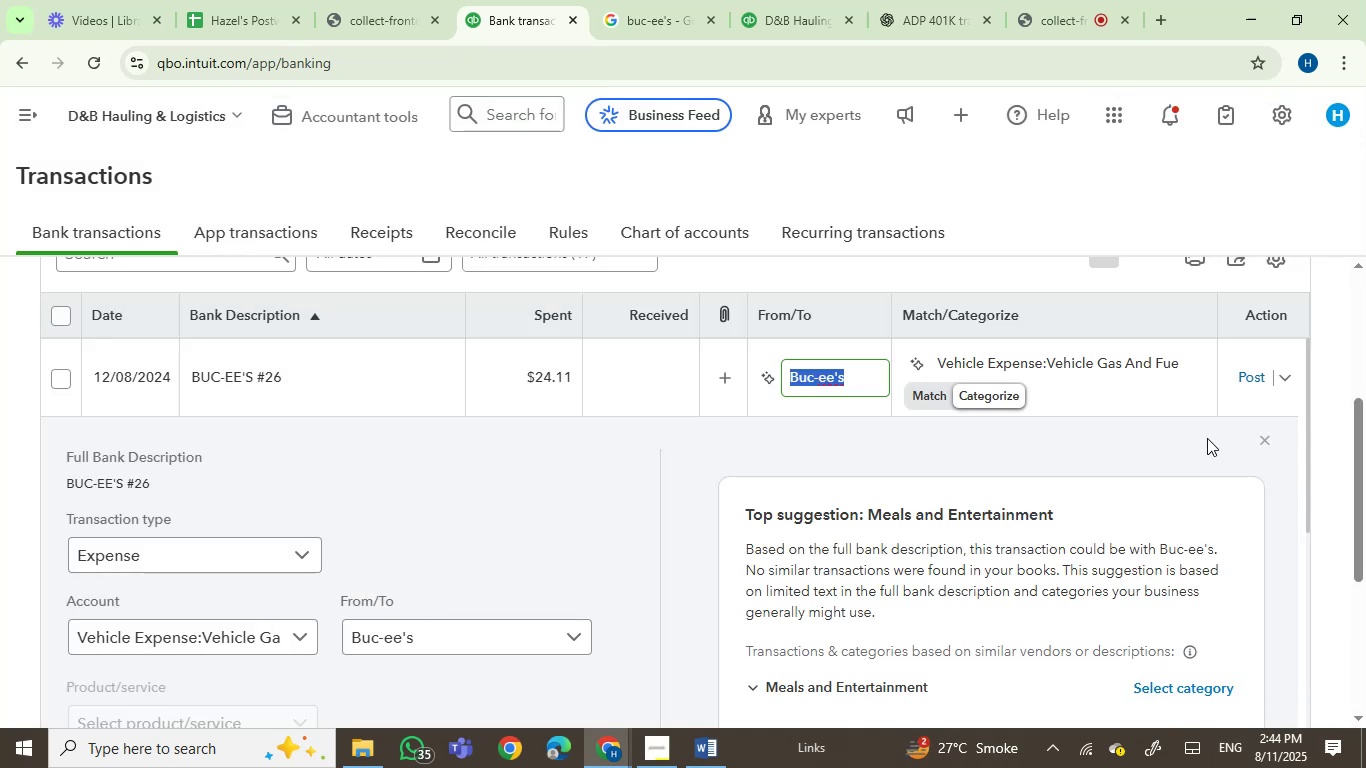 
wait(6.03)
 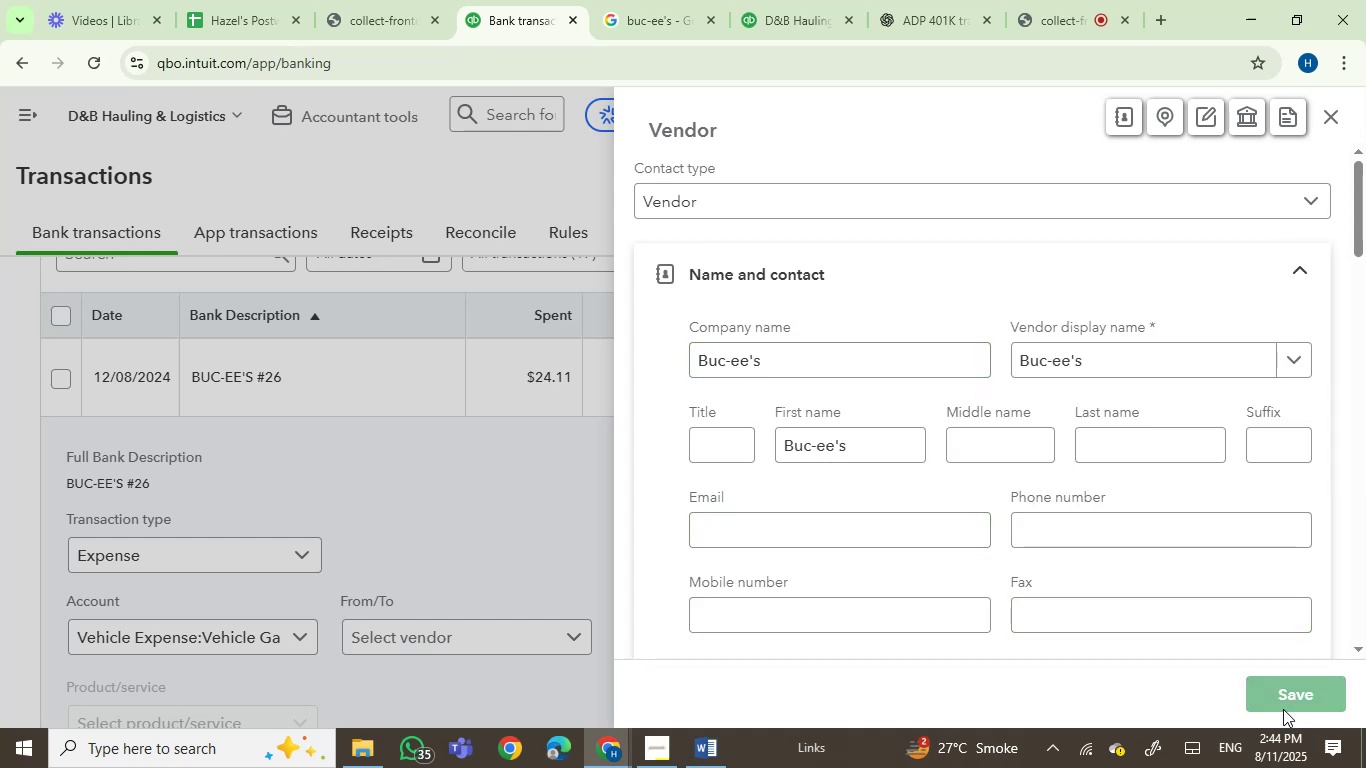 
left_click([1252, 377])
 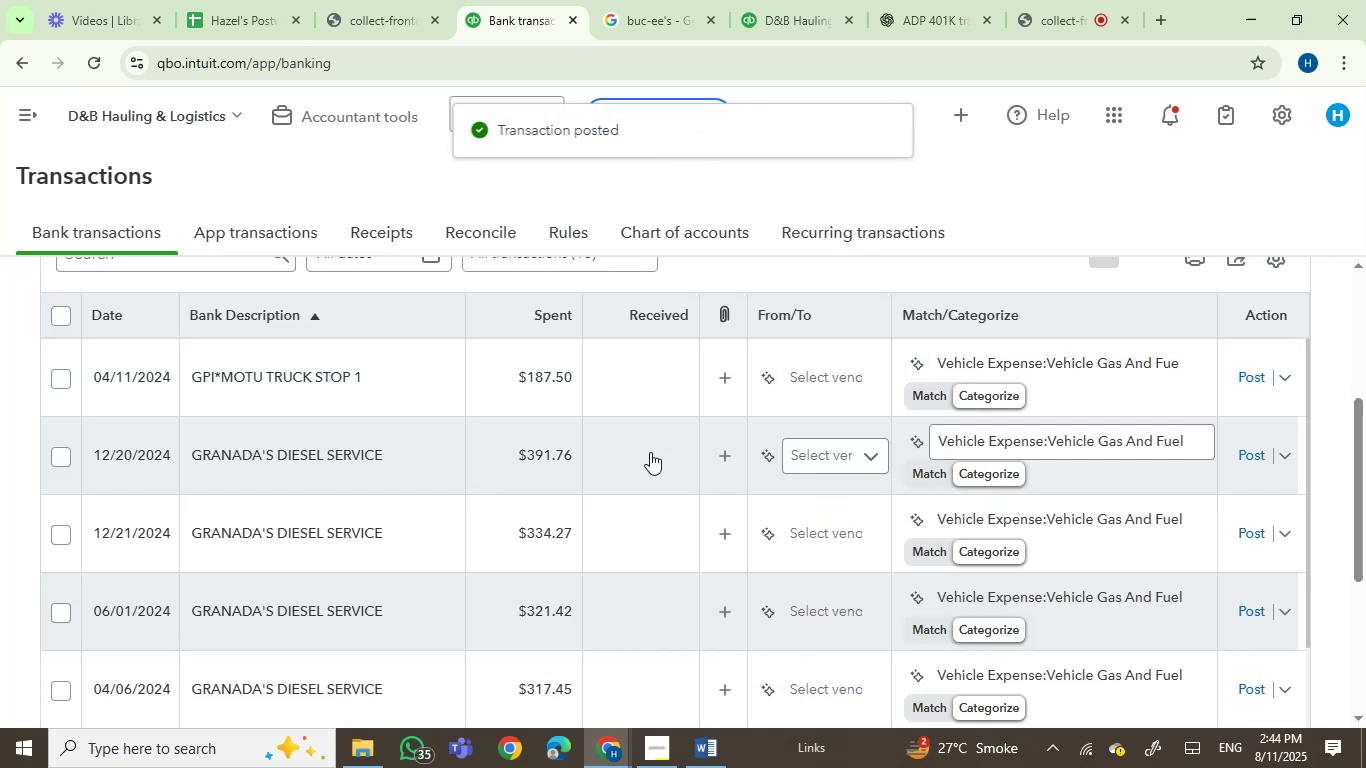 
left_click([322, 380])
 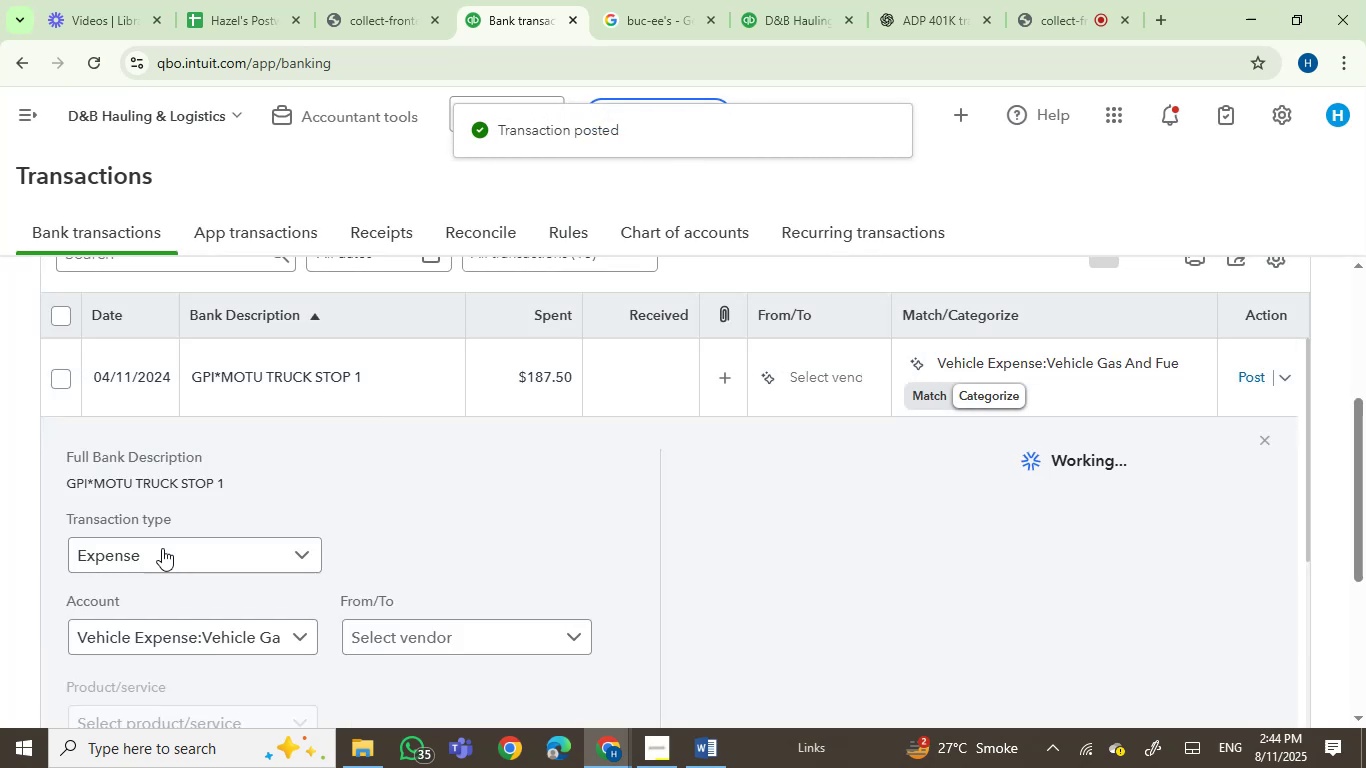 
left_click_drag(start_coordinate=[233, 484], to_coordinate=[66, 481])
 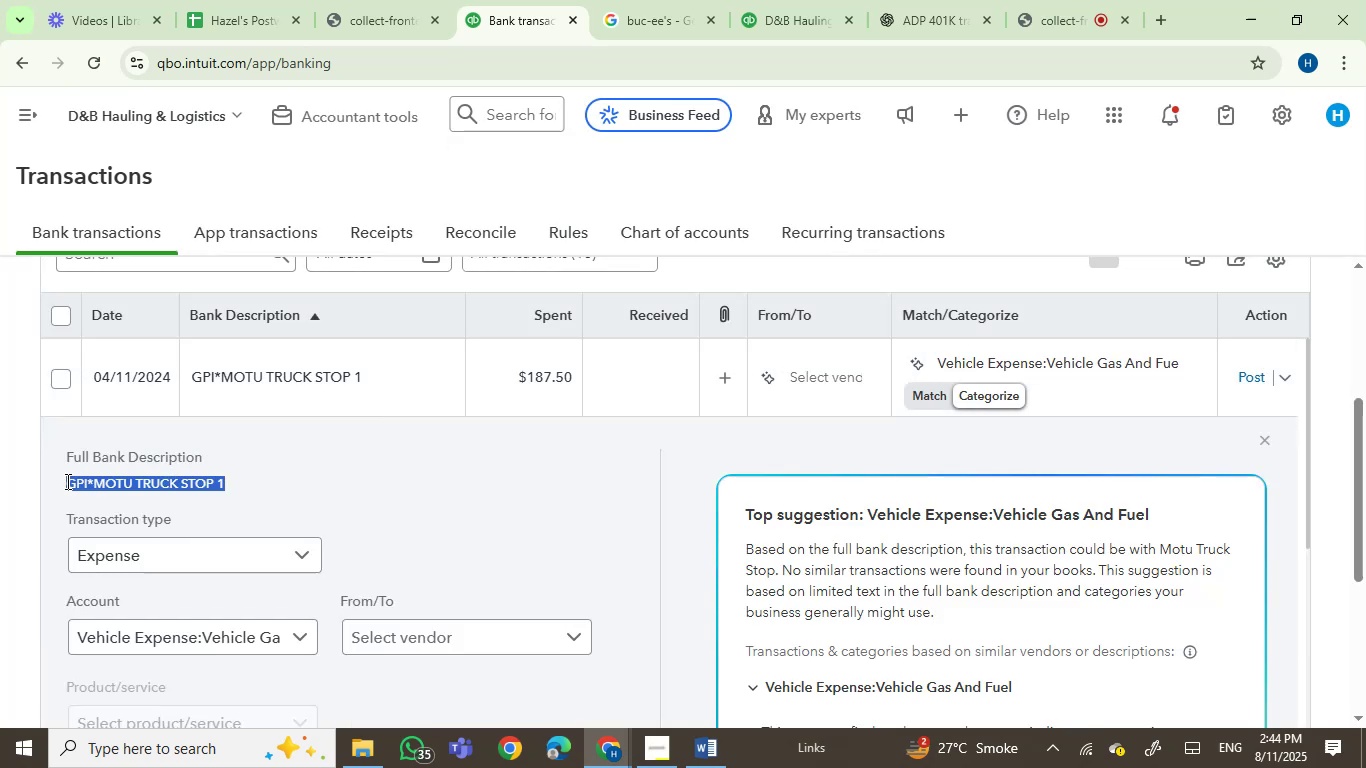 
key(Control+C)
 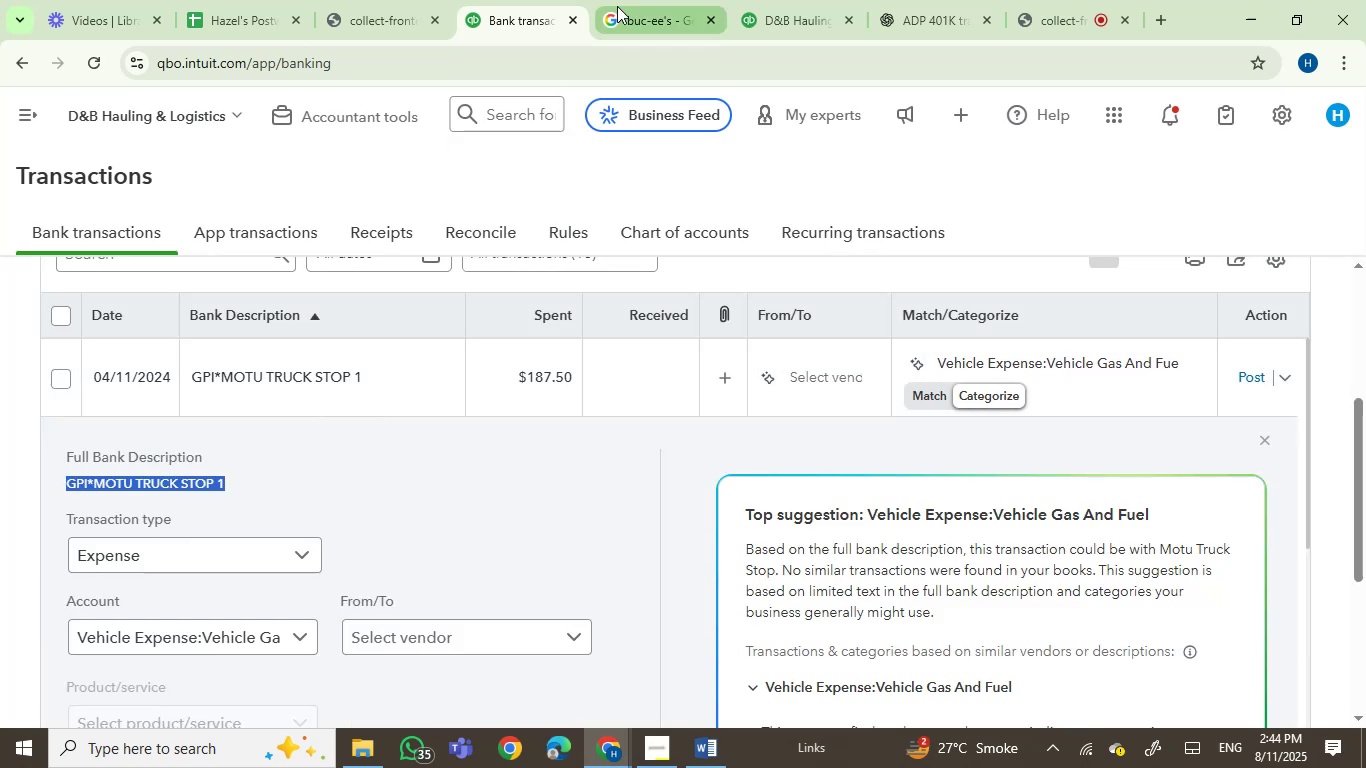 
double_click([614, 59])
 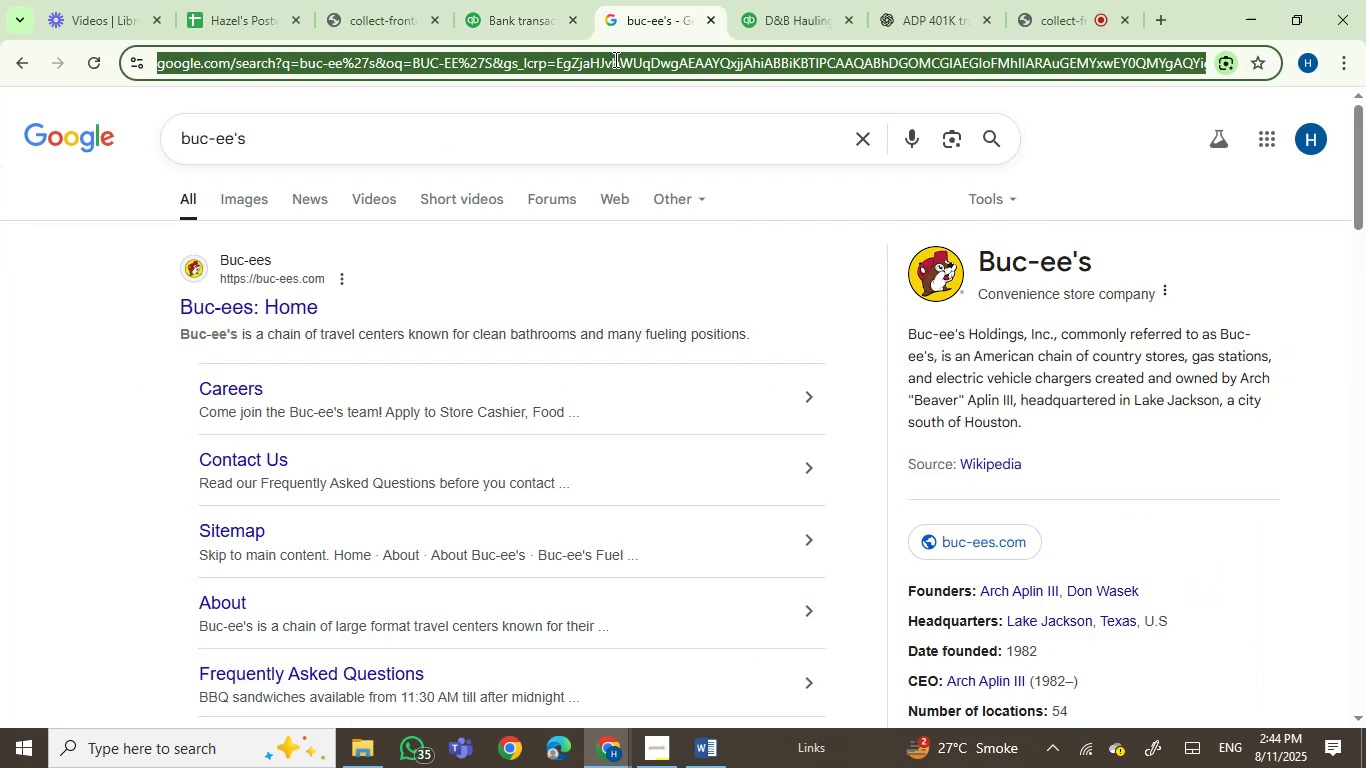 
key(Control+ControlLeft)
 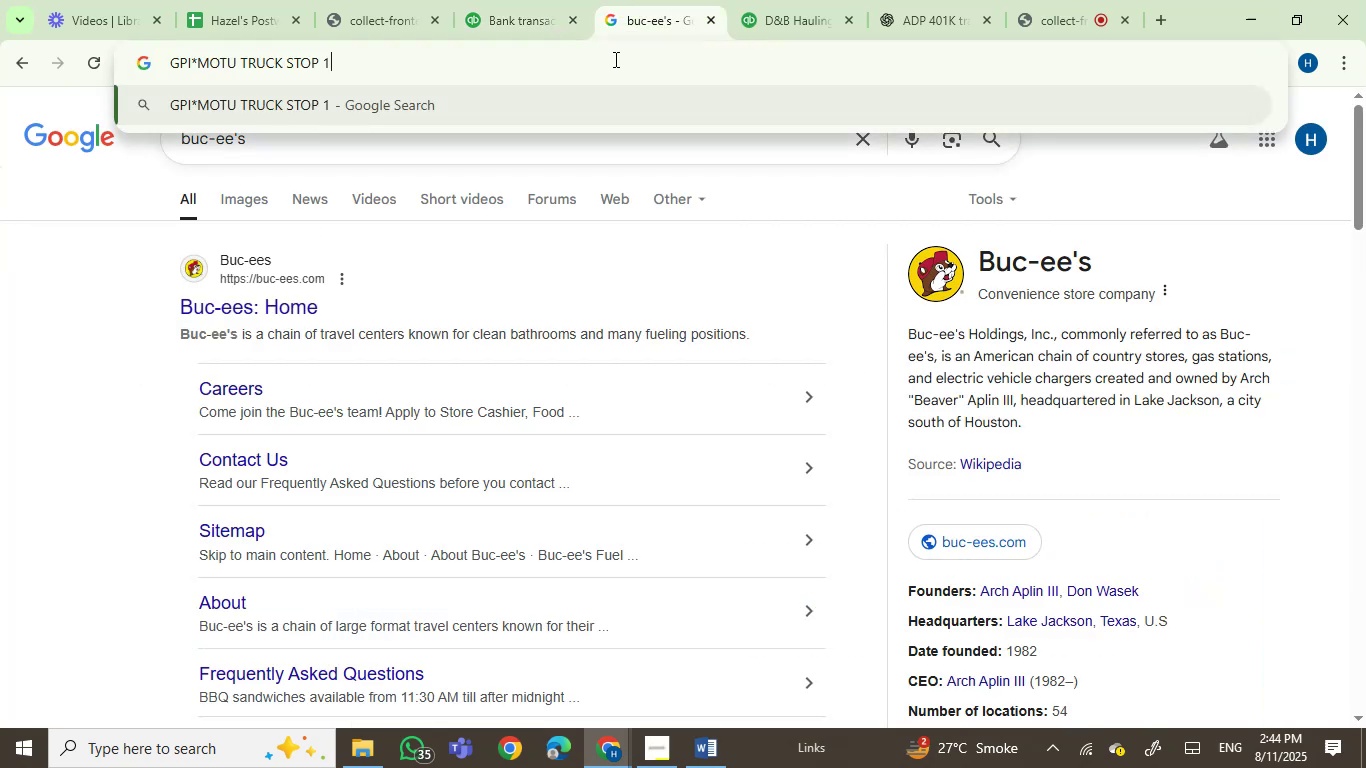 
key(Control+V)
 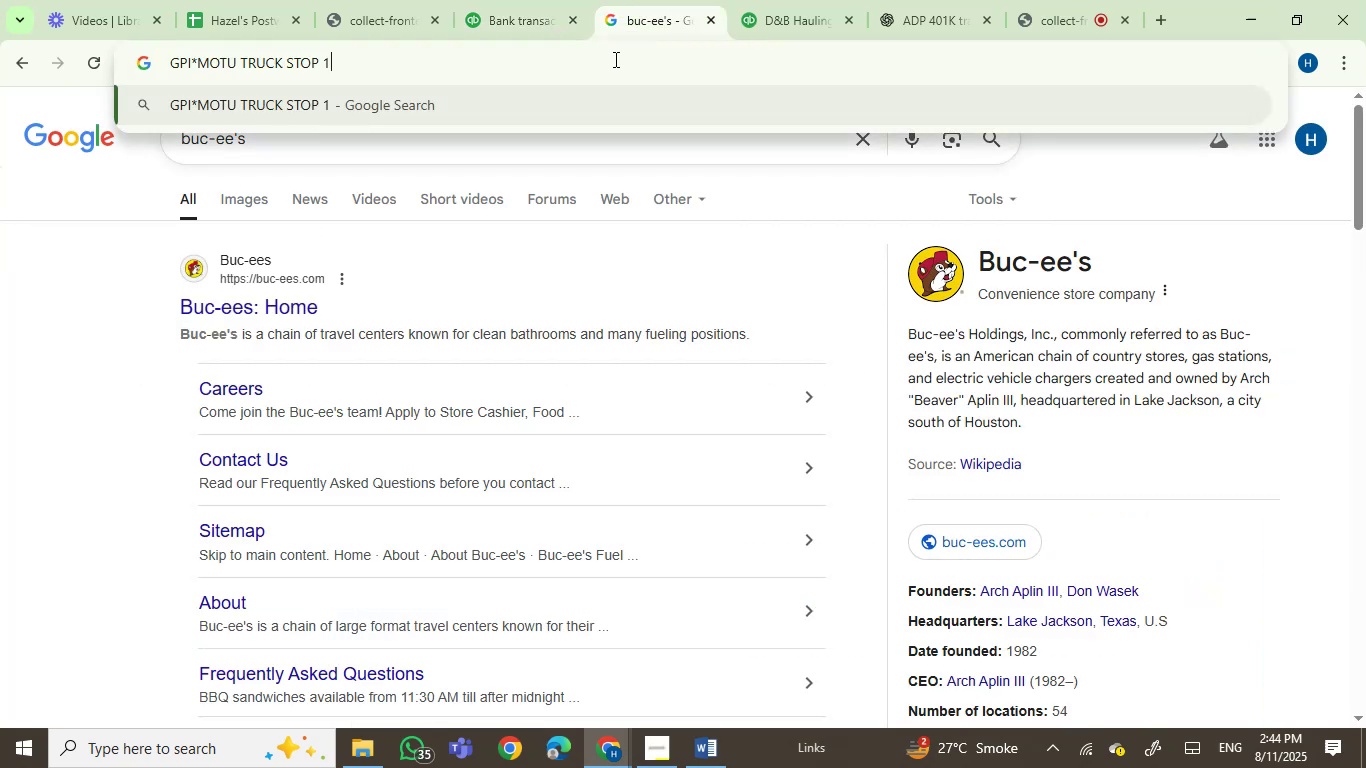 
key(Enter)
 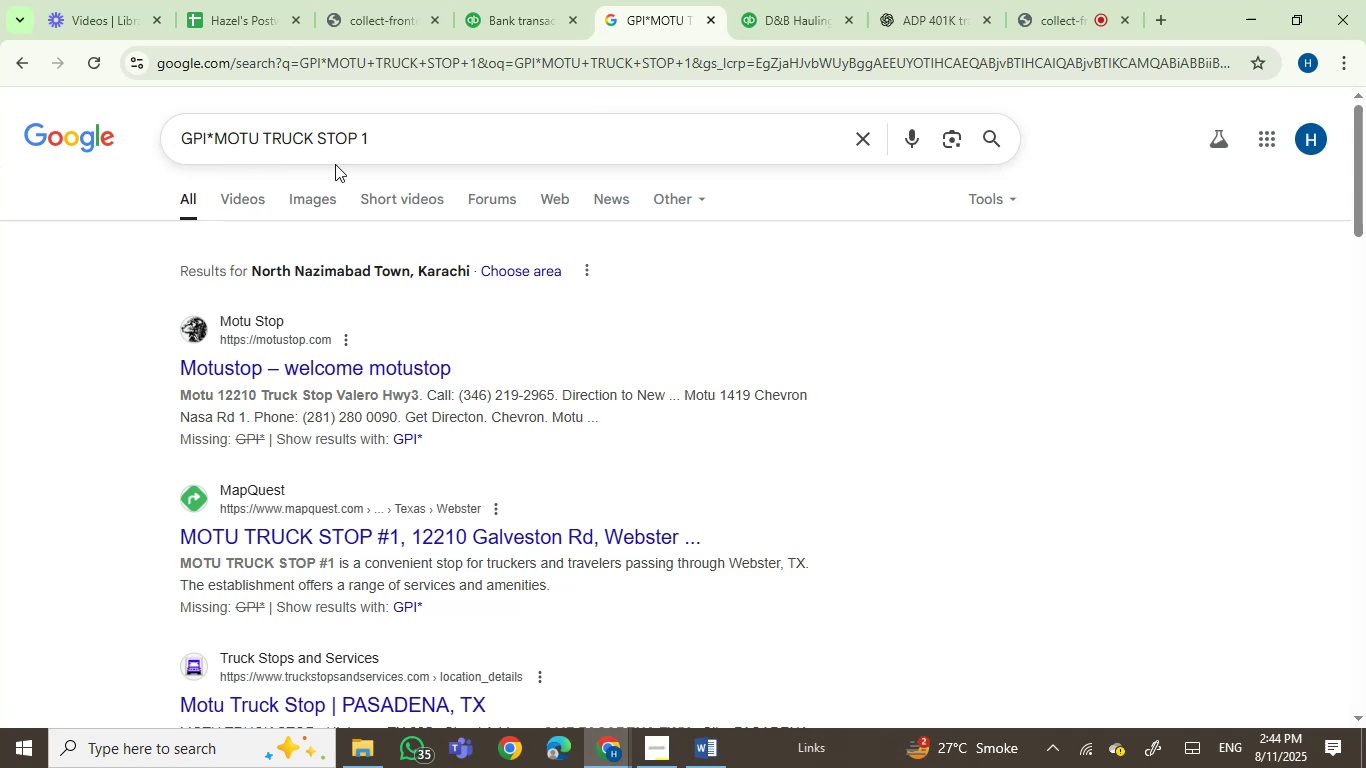 
wait(25.0)
 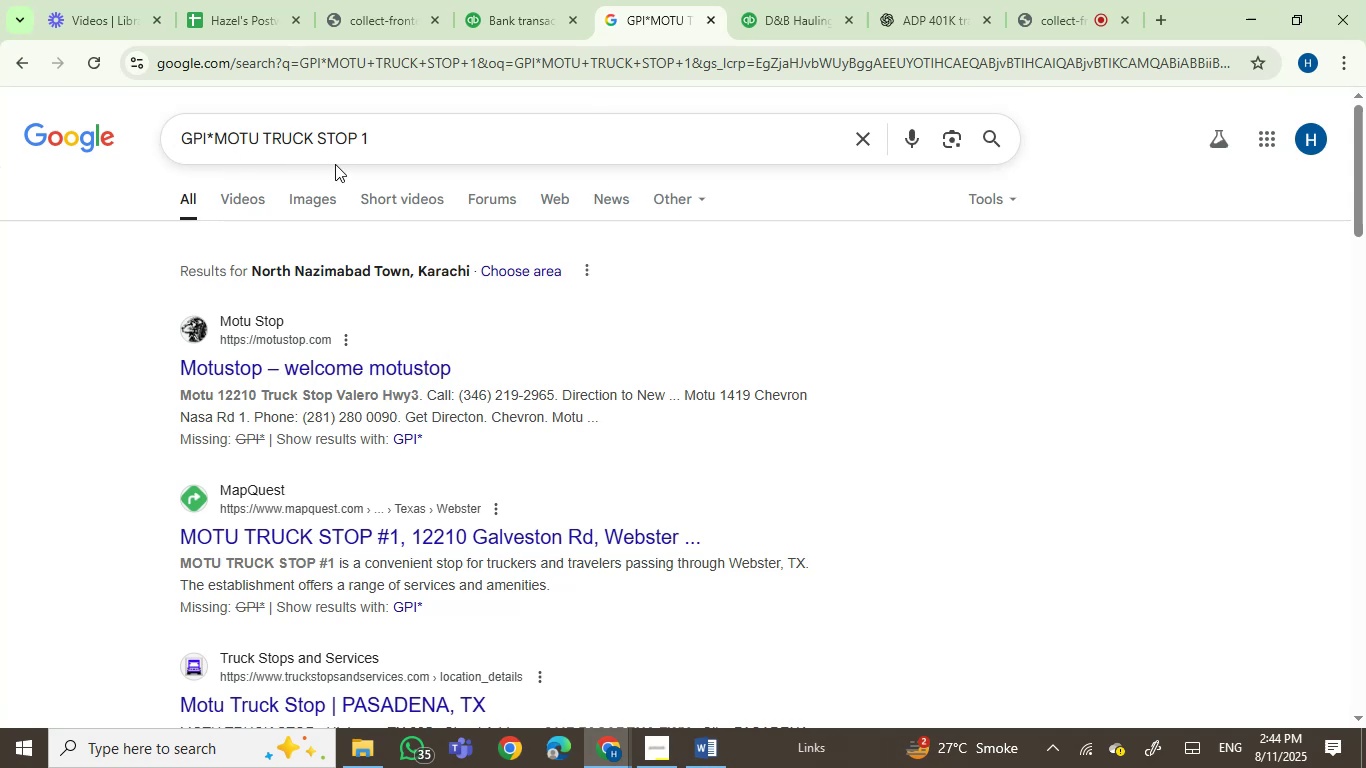 
left_click_drag(start_coordinate=[1365, 225], to_coordinate=[1365, 270])
 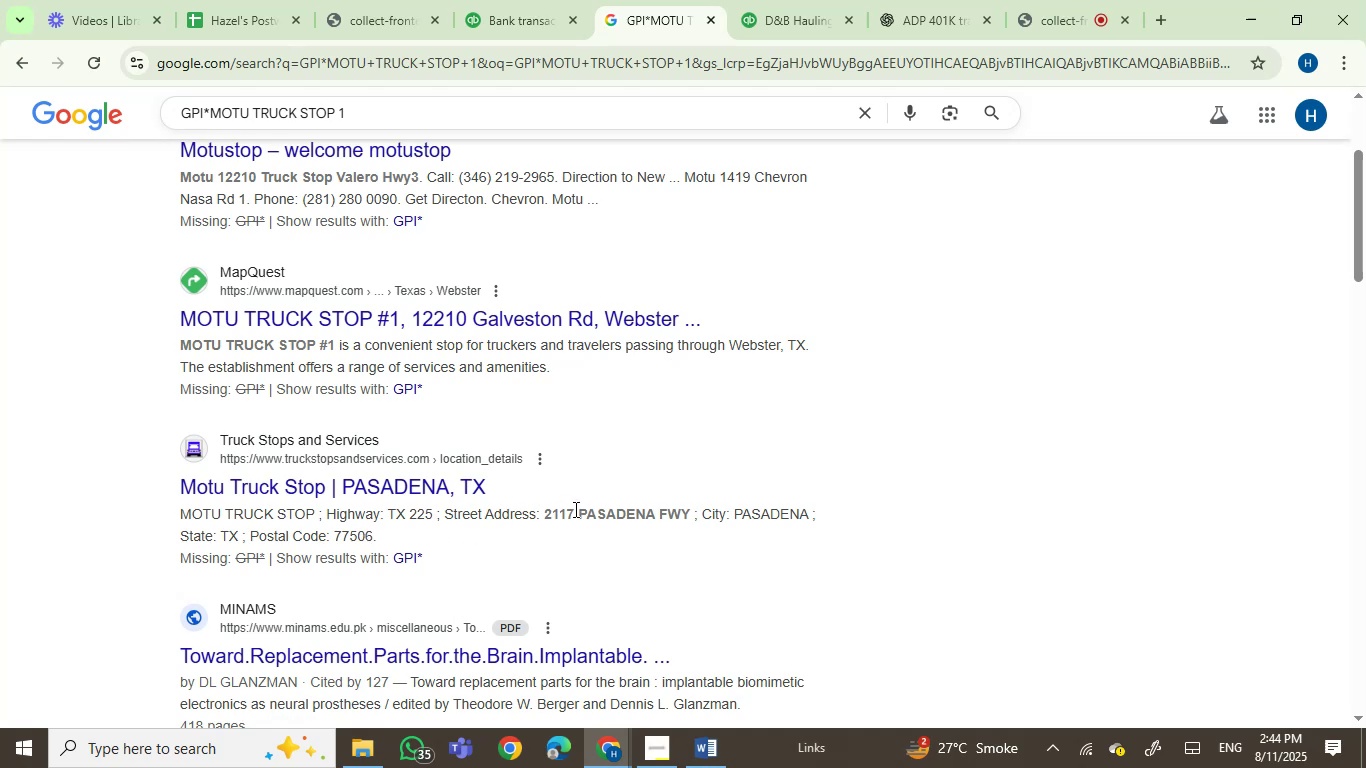 
wait(8.61)
 